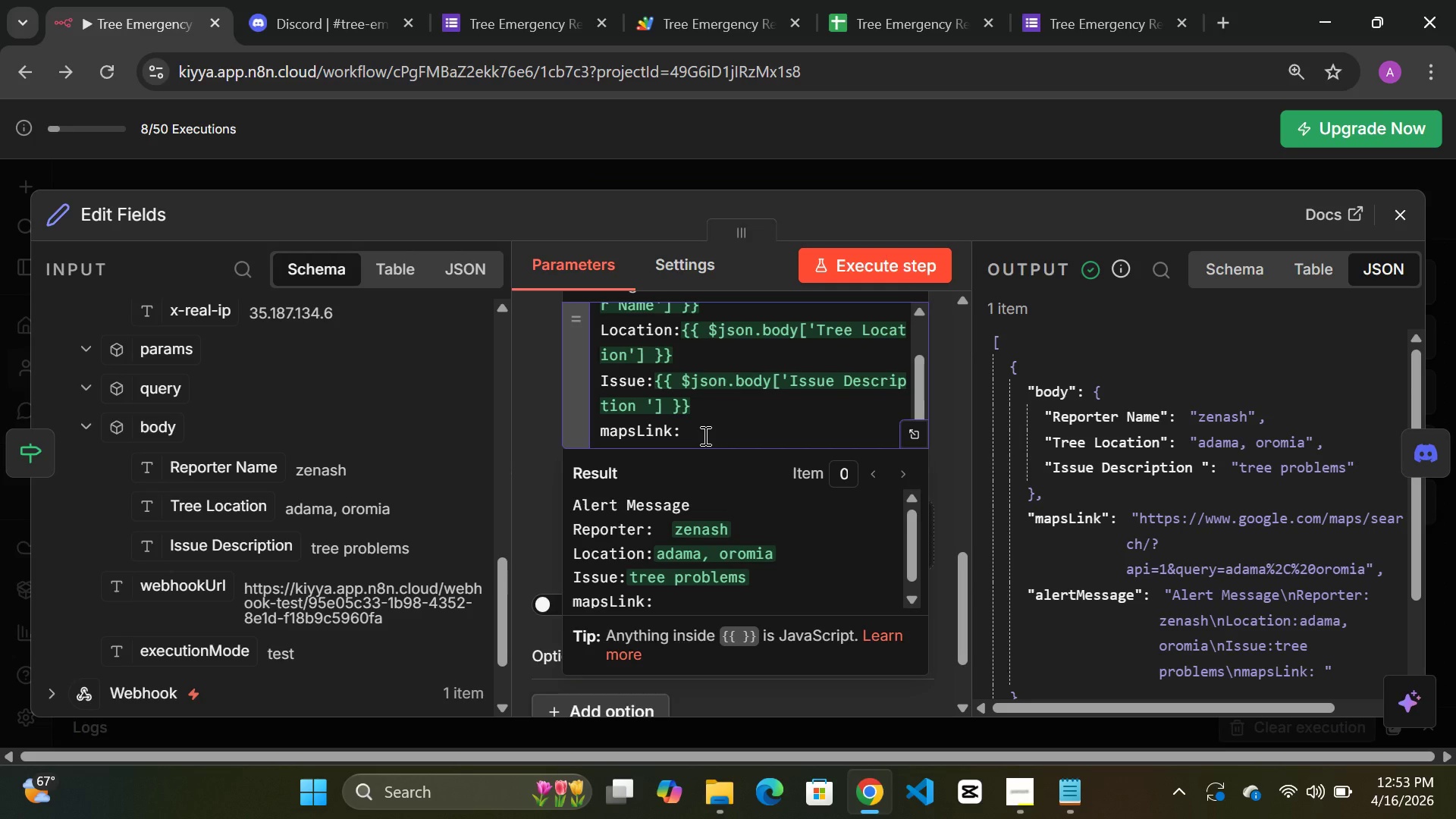 
key(Control+V)
 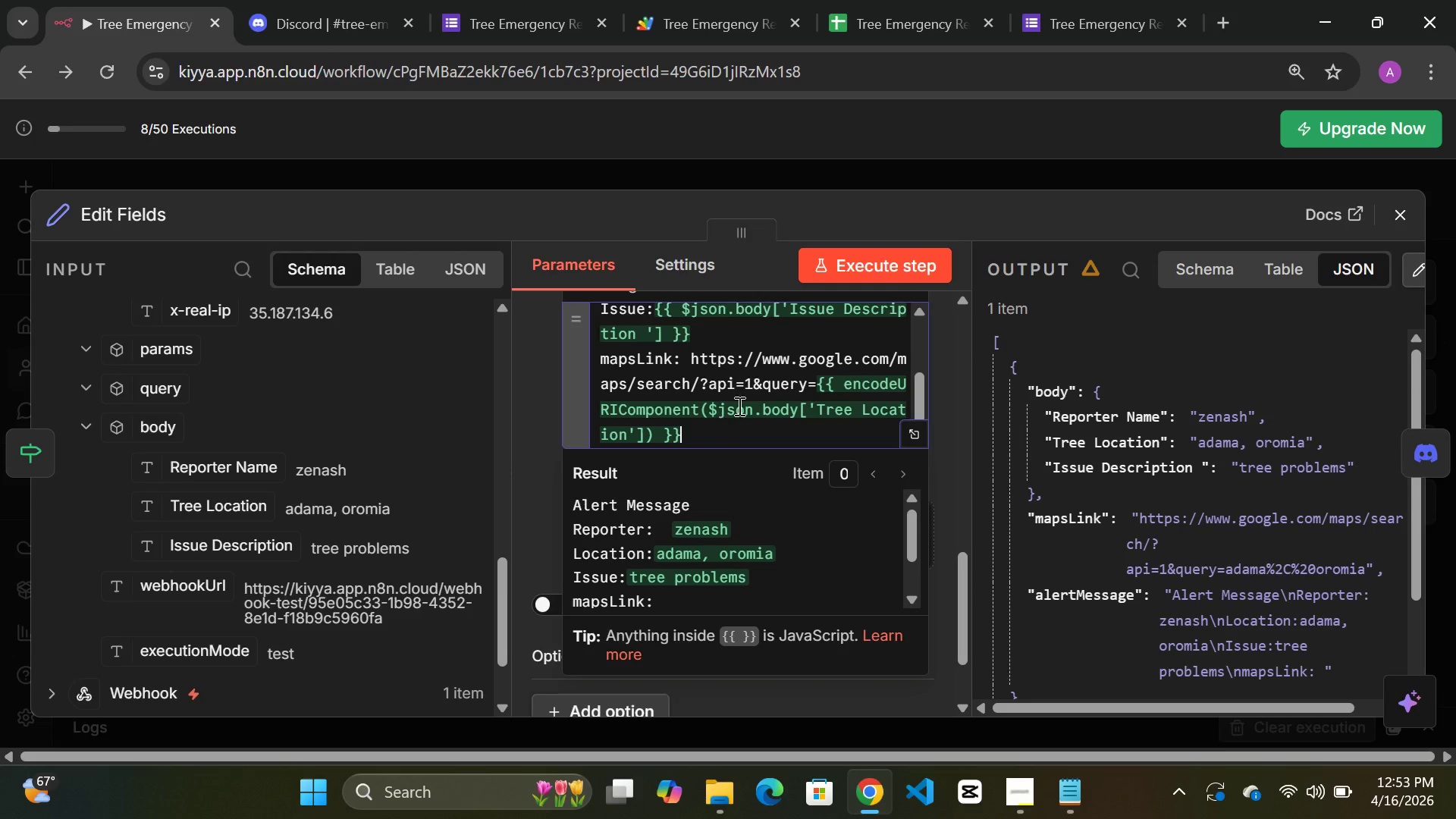 
mouse_move([758, 407])
 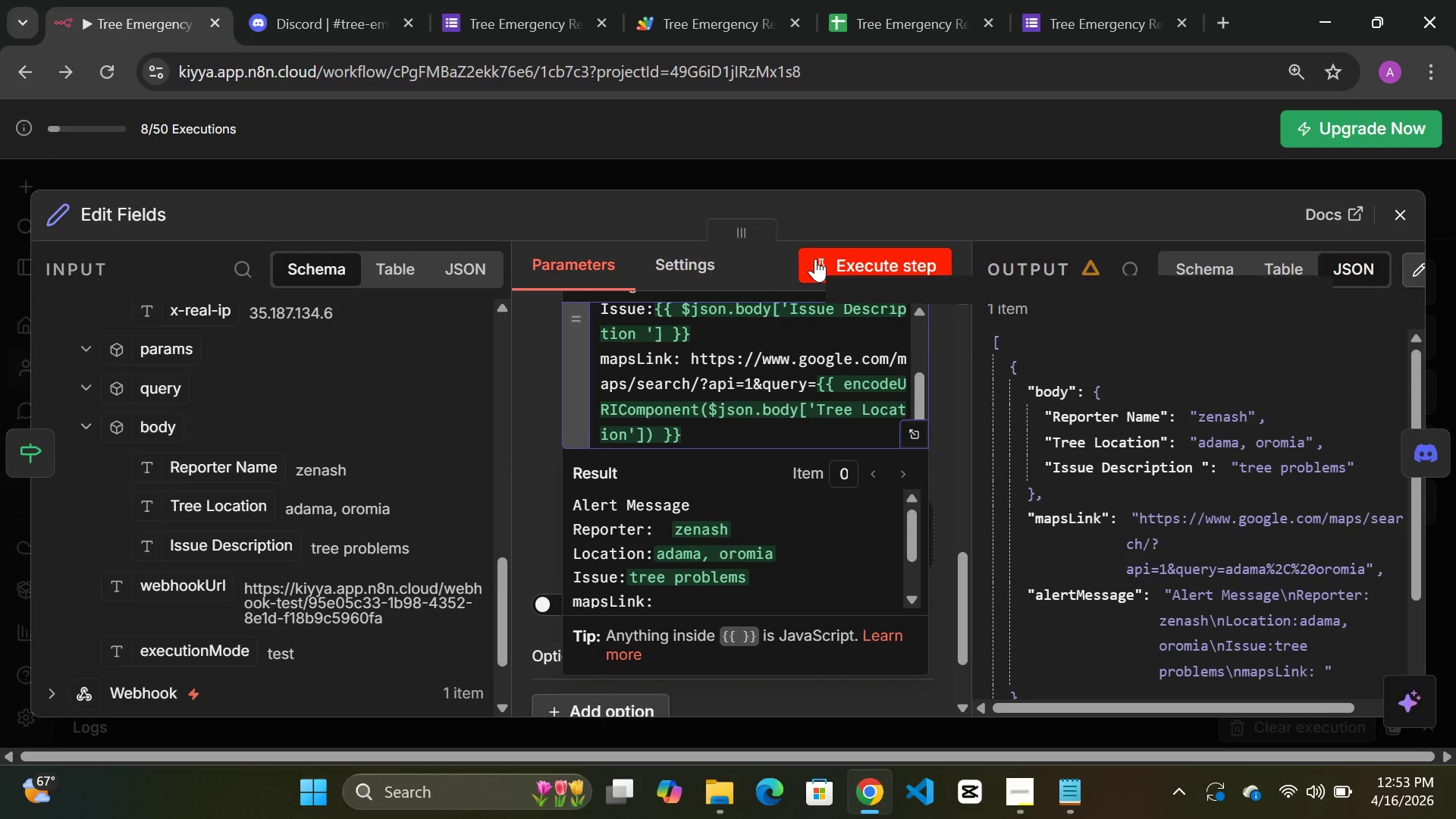 
left_click([815, 259])
 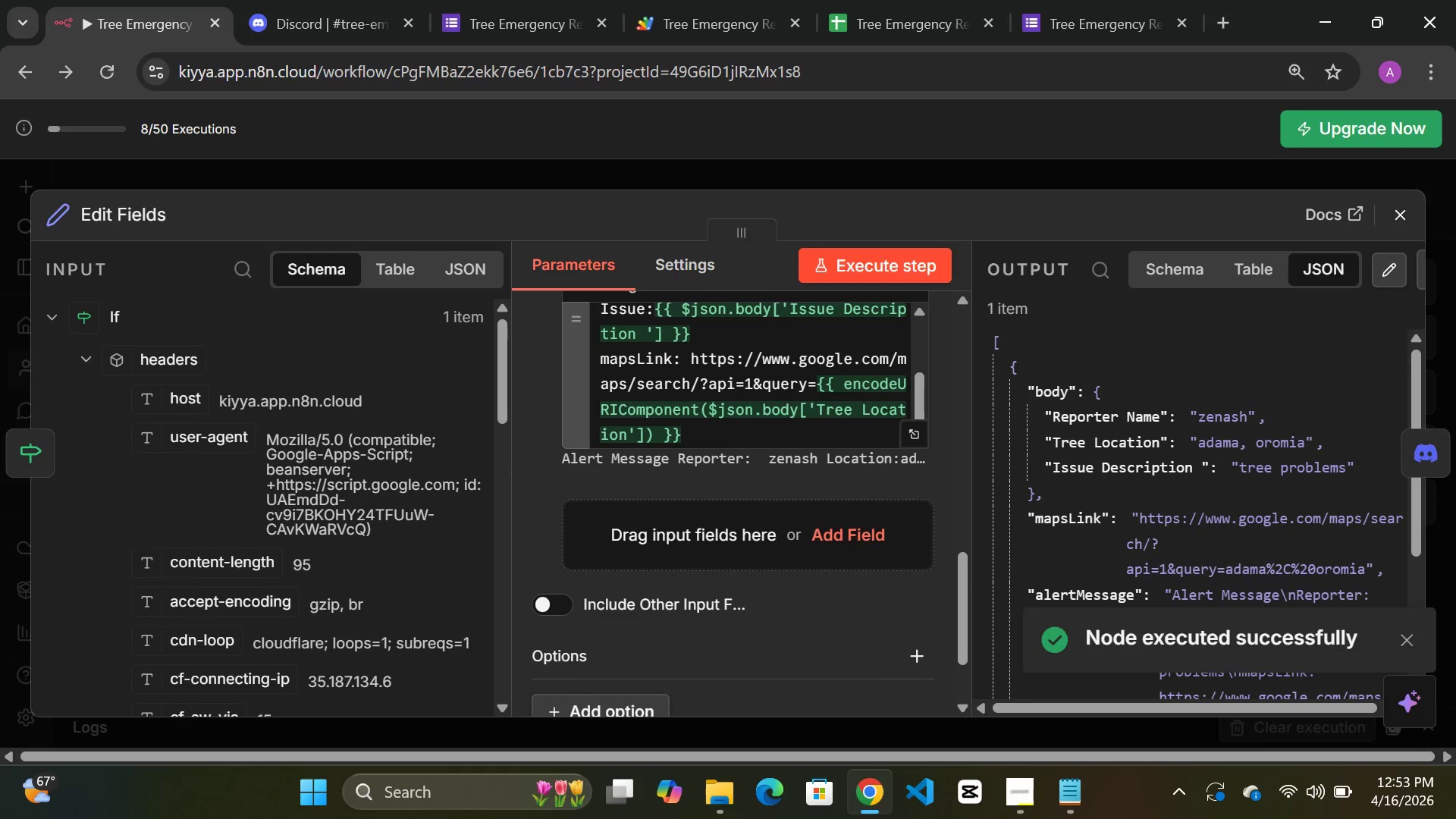 
left_click([1404, 461])
 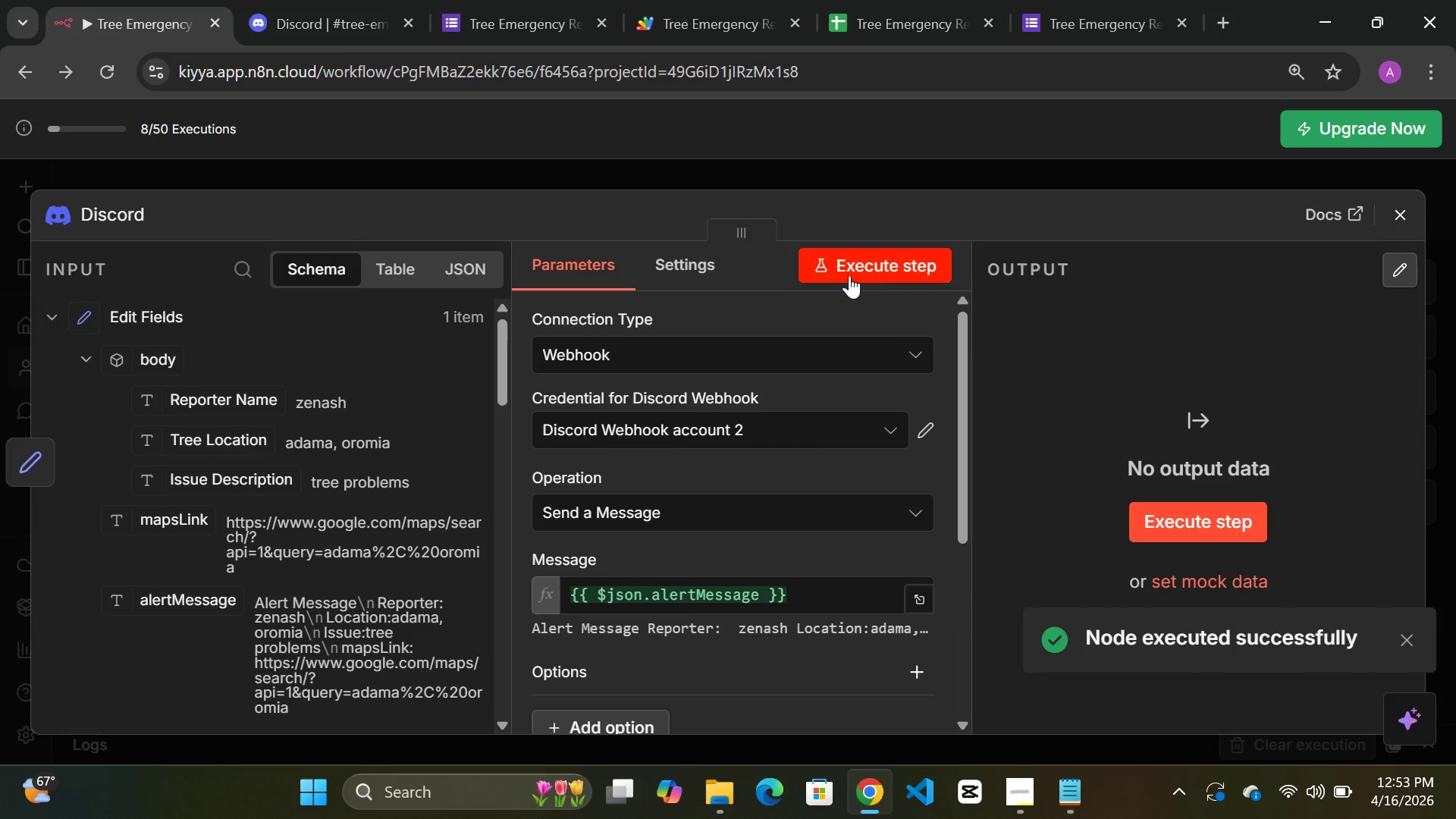 
left_click([852, 266])
 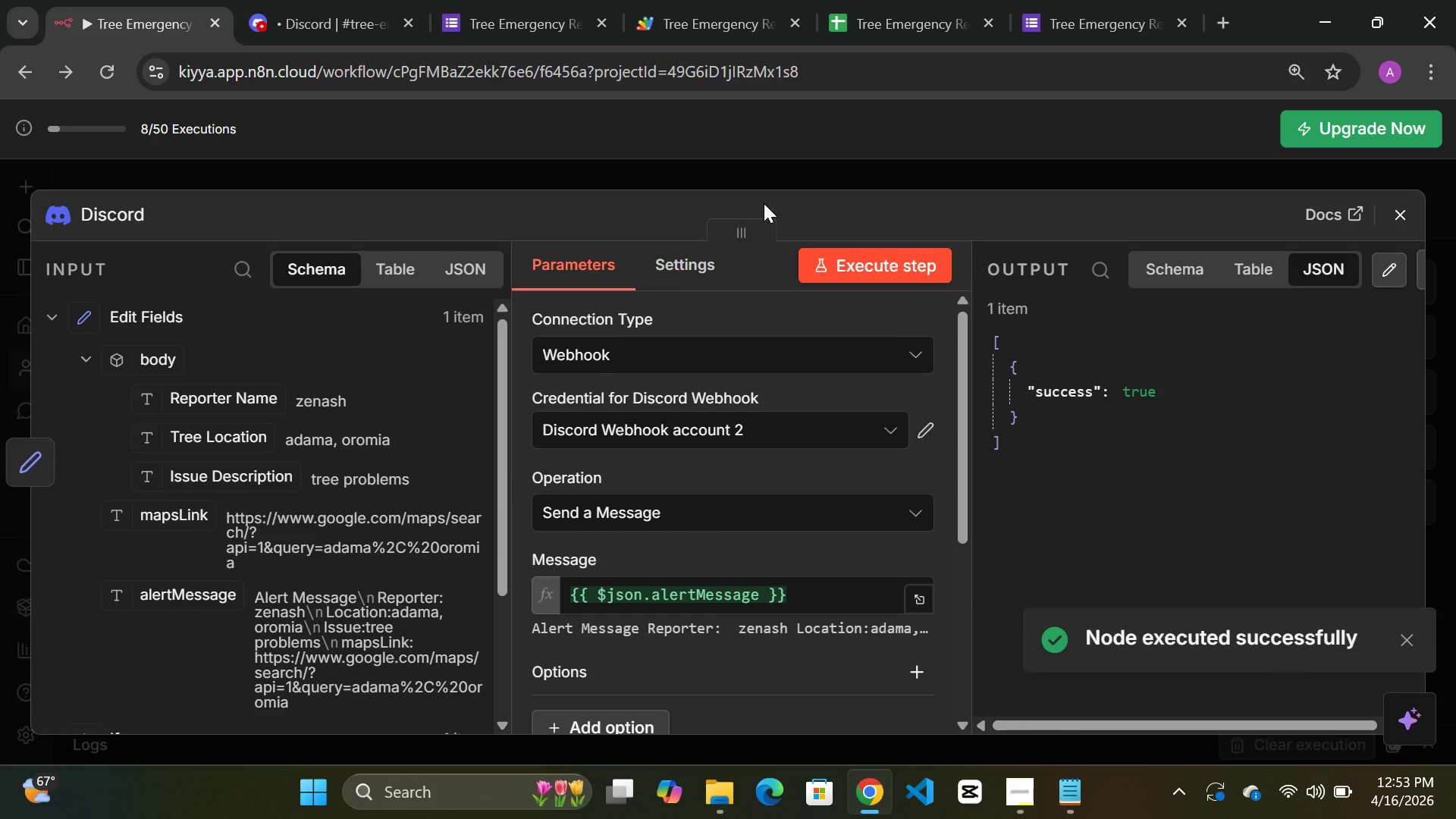 
left_click_drag(start_coordinate=[268, 17], to_coordinate=[262, 17])
 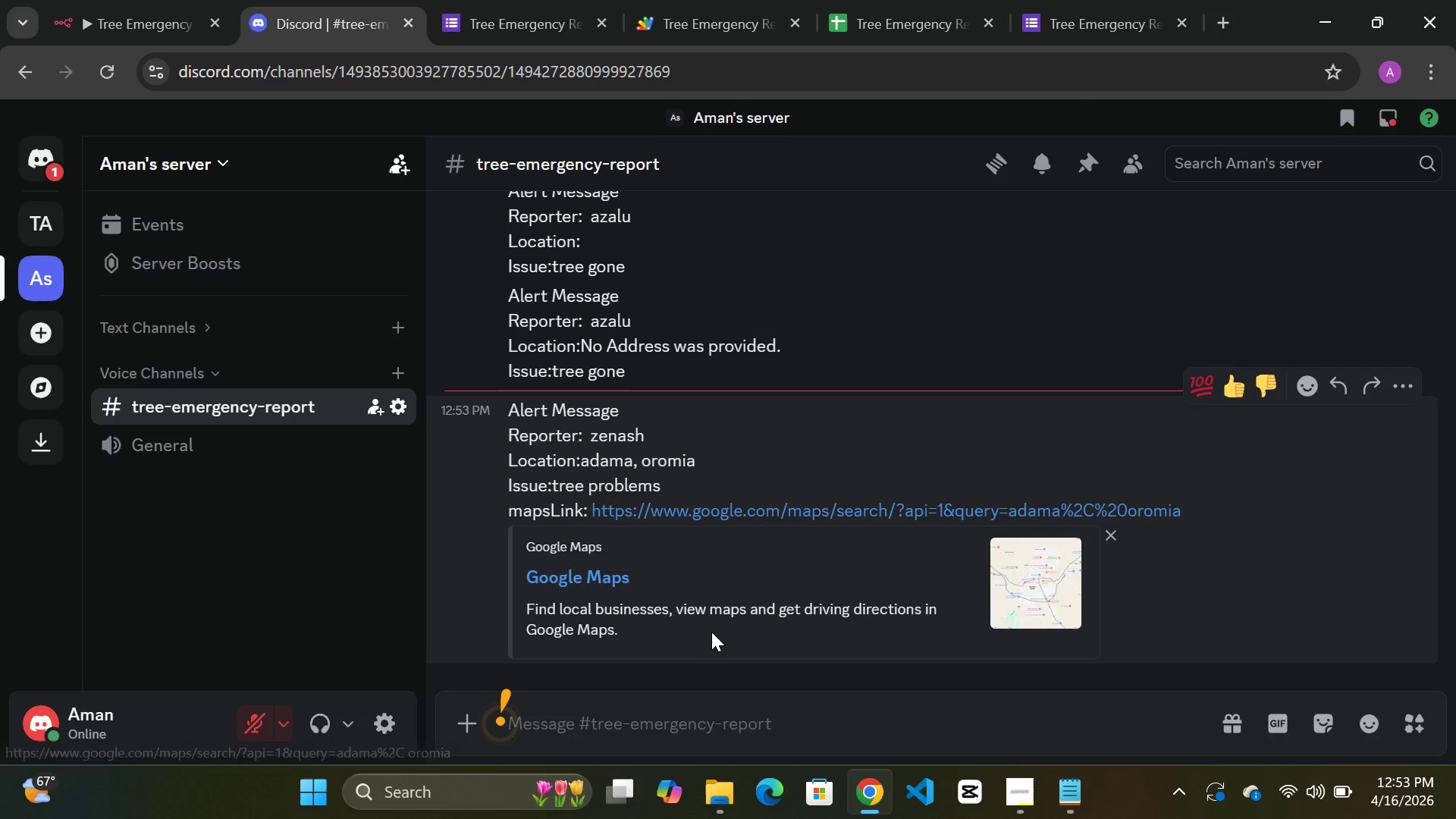 
mouse_move([111, 25])
 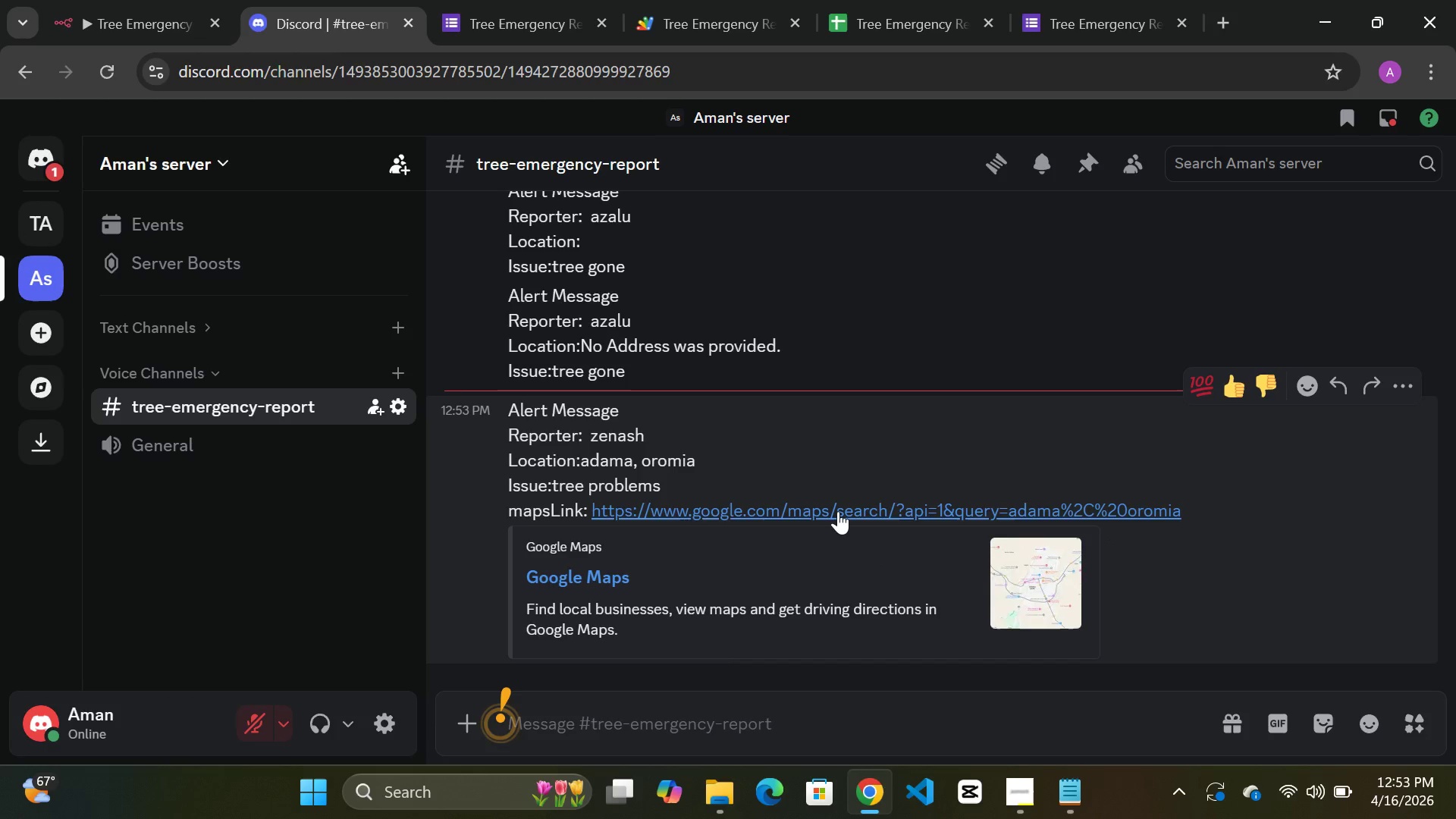 
left_click([838, 511])
 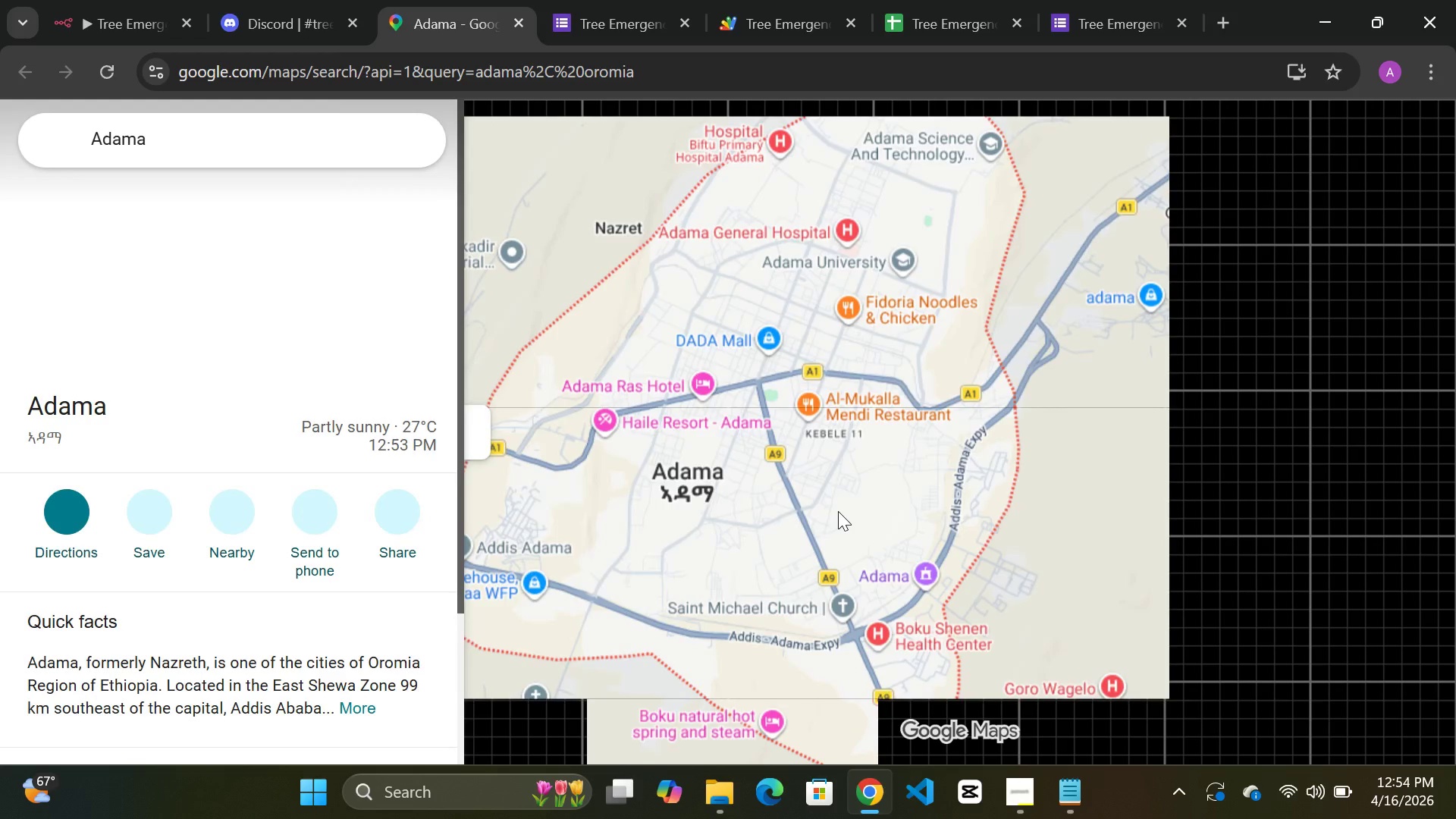 
wait(6.44)
 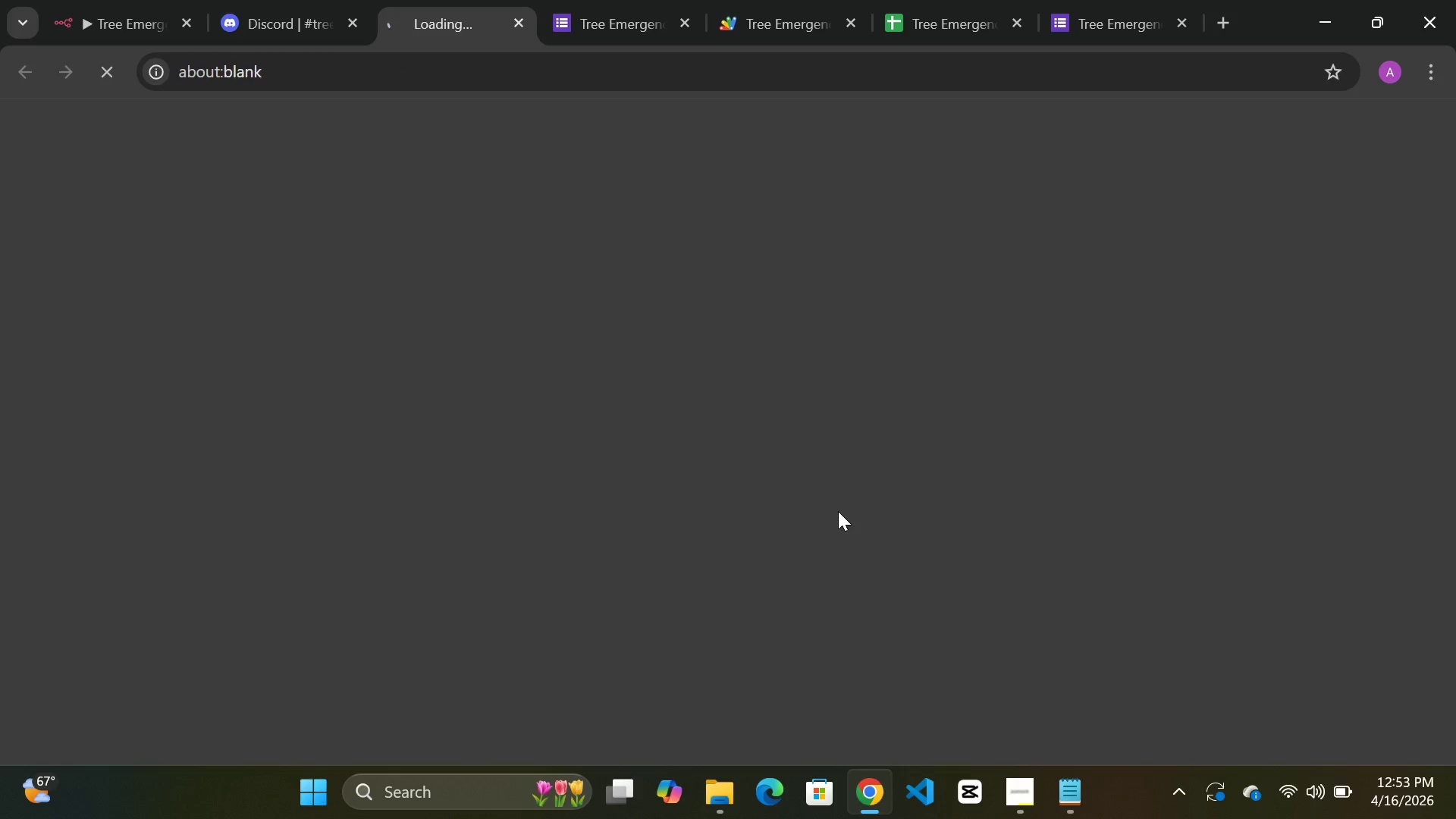 
left_click([127, 15])
 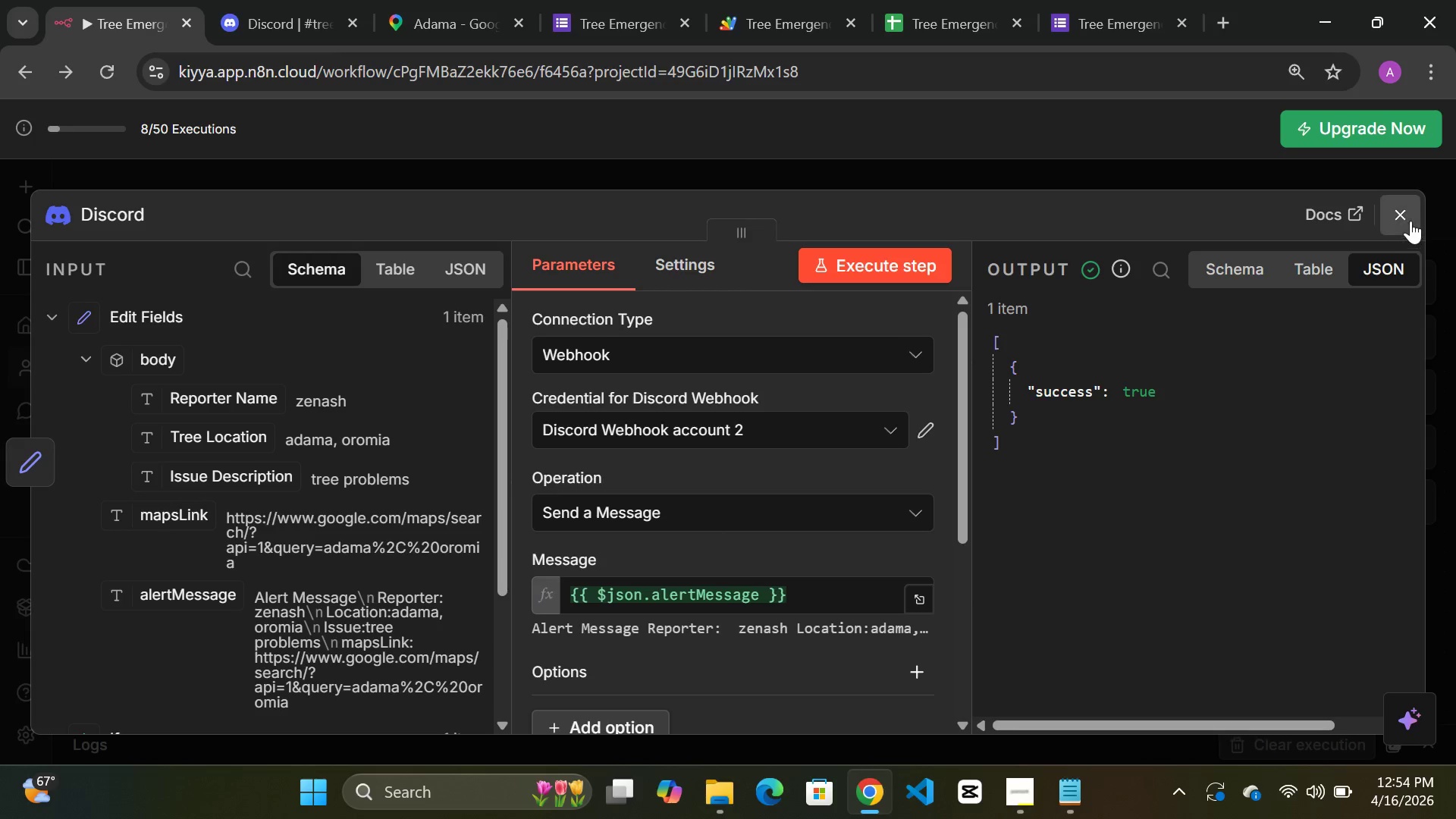 
left_click([1400, 213])
 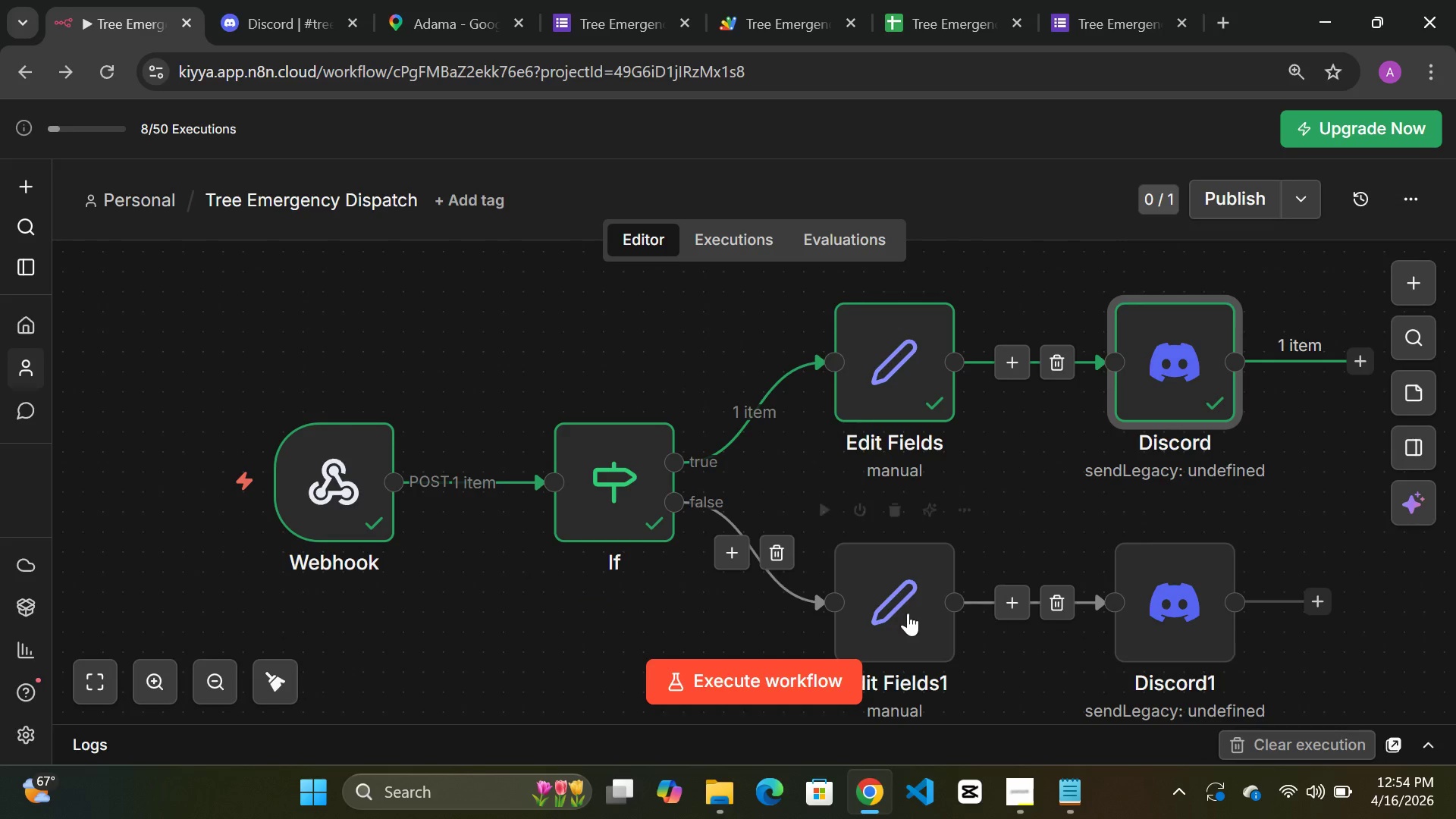 
double_click([907, 613])
 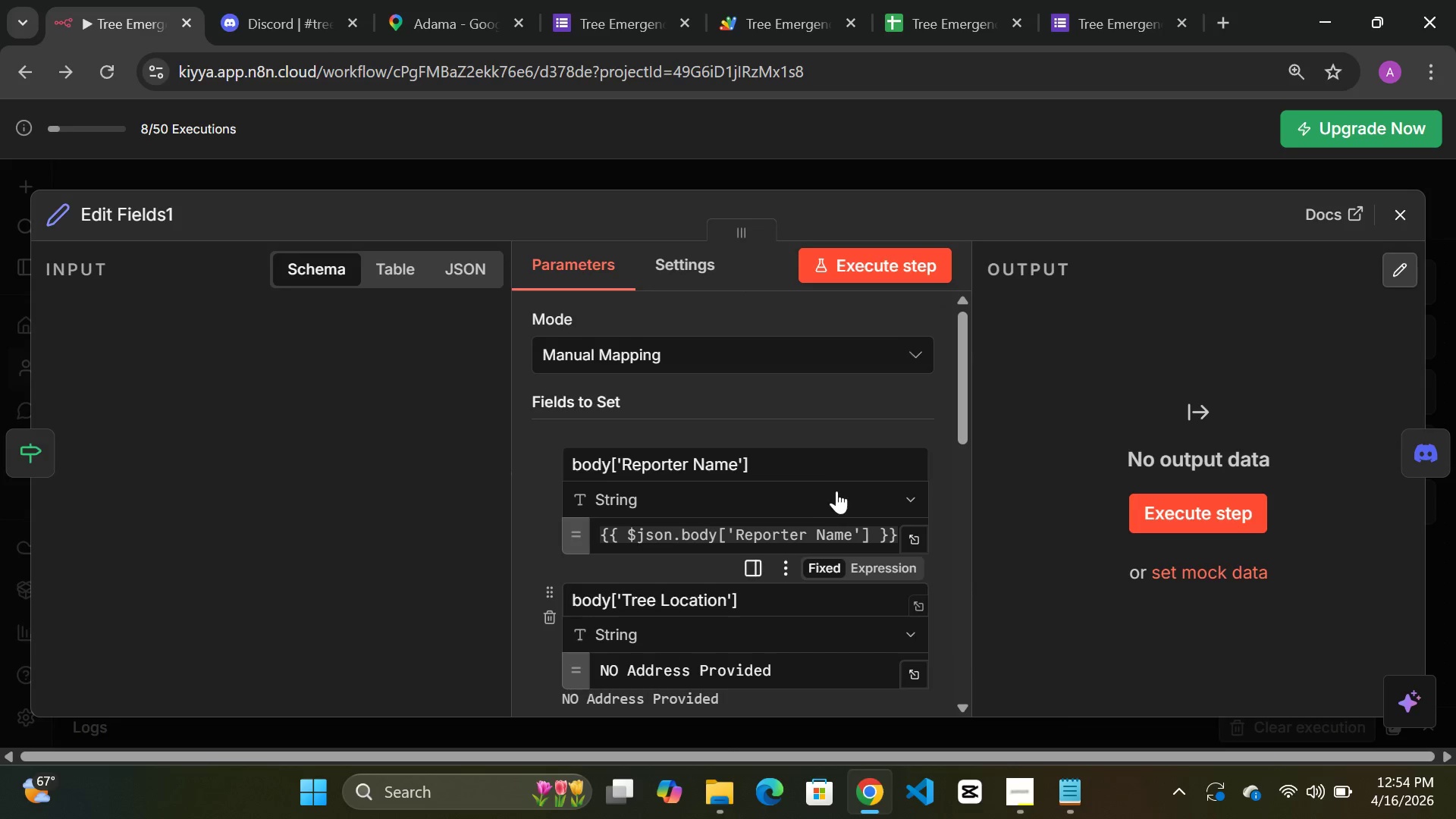 
scroll: coordinate [720, 533], scroll_direction: down, amount: 8.0
 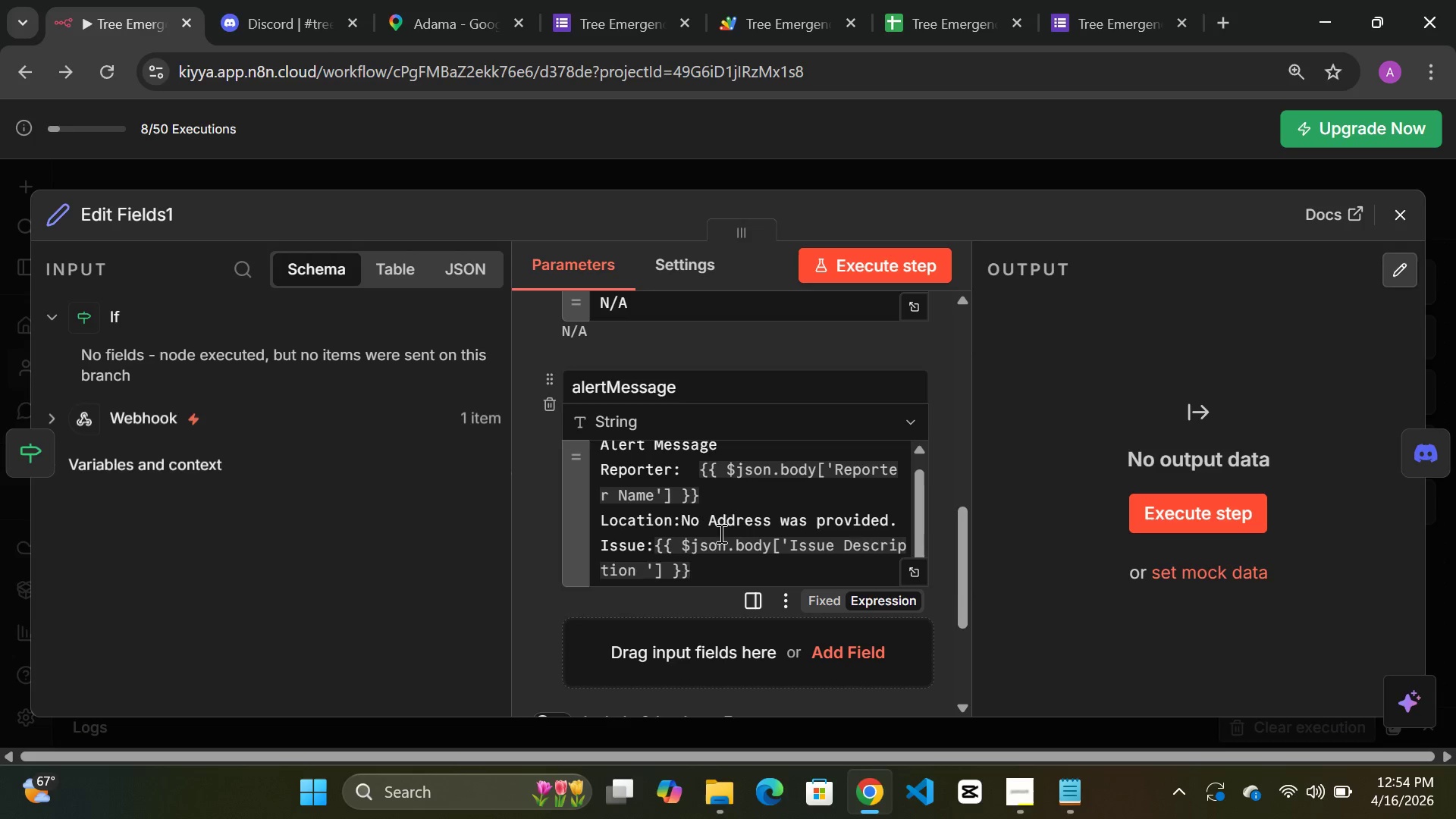 
scroll: coordinate [720, 533], scroll_direction: up, amount: 2.0
 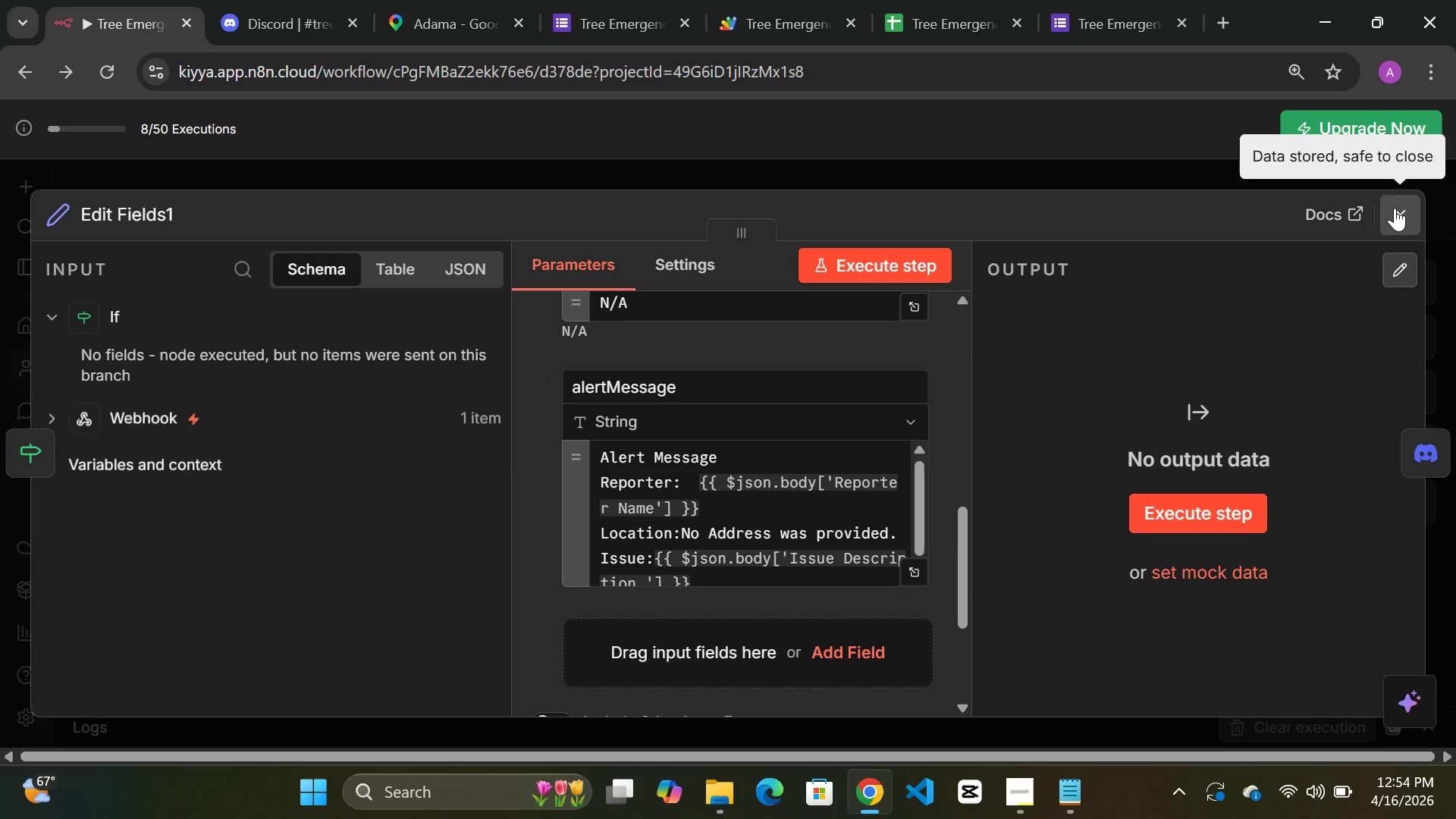 
left_click([1395, 208])
 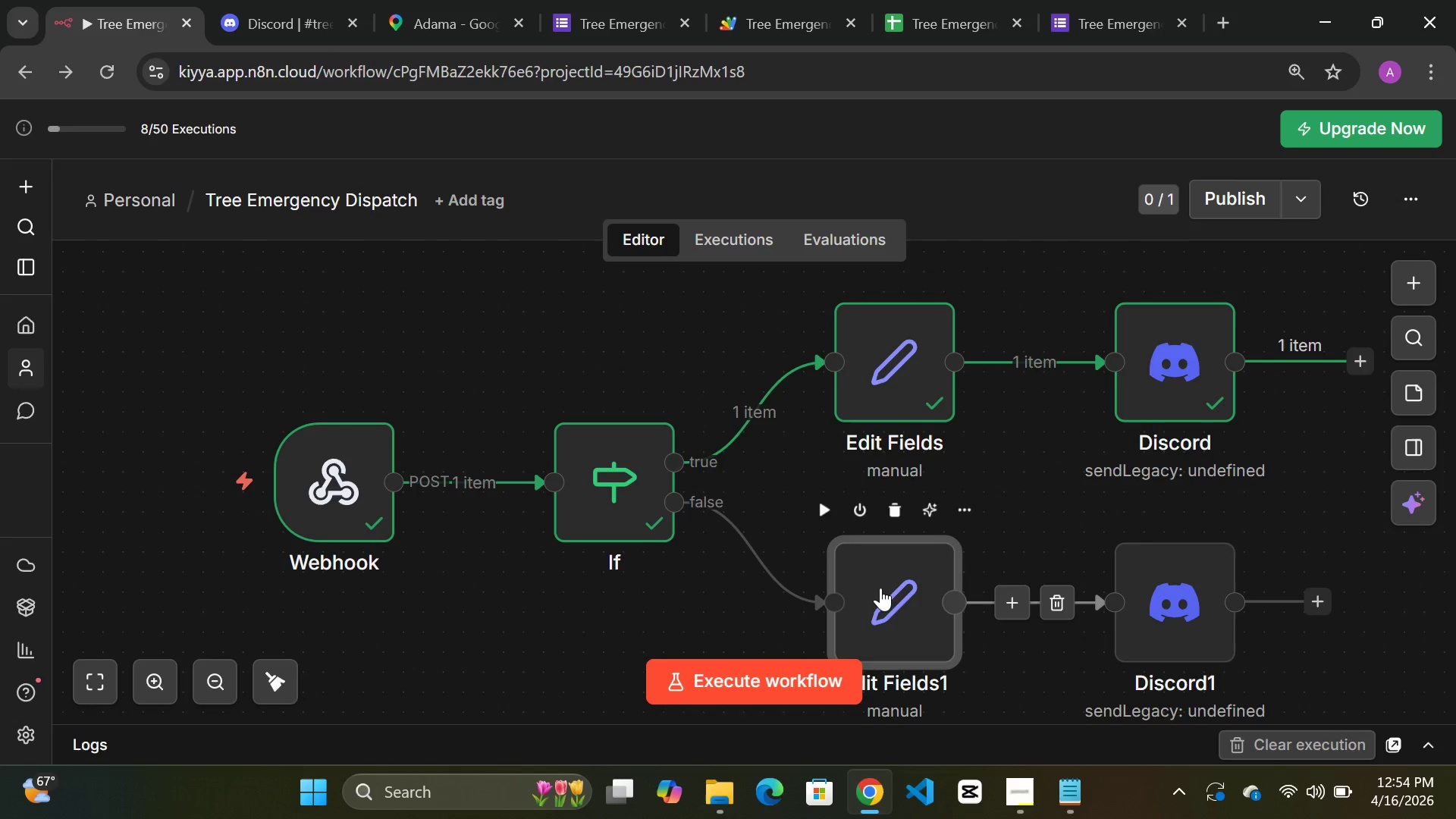 
double_click([880, 588])
 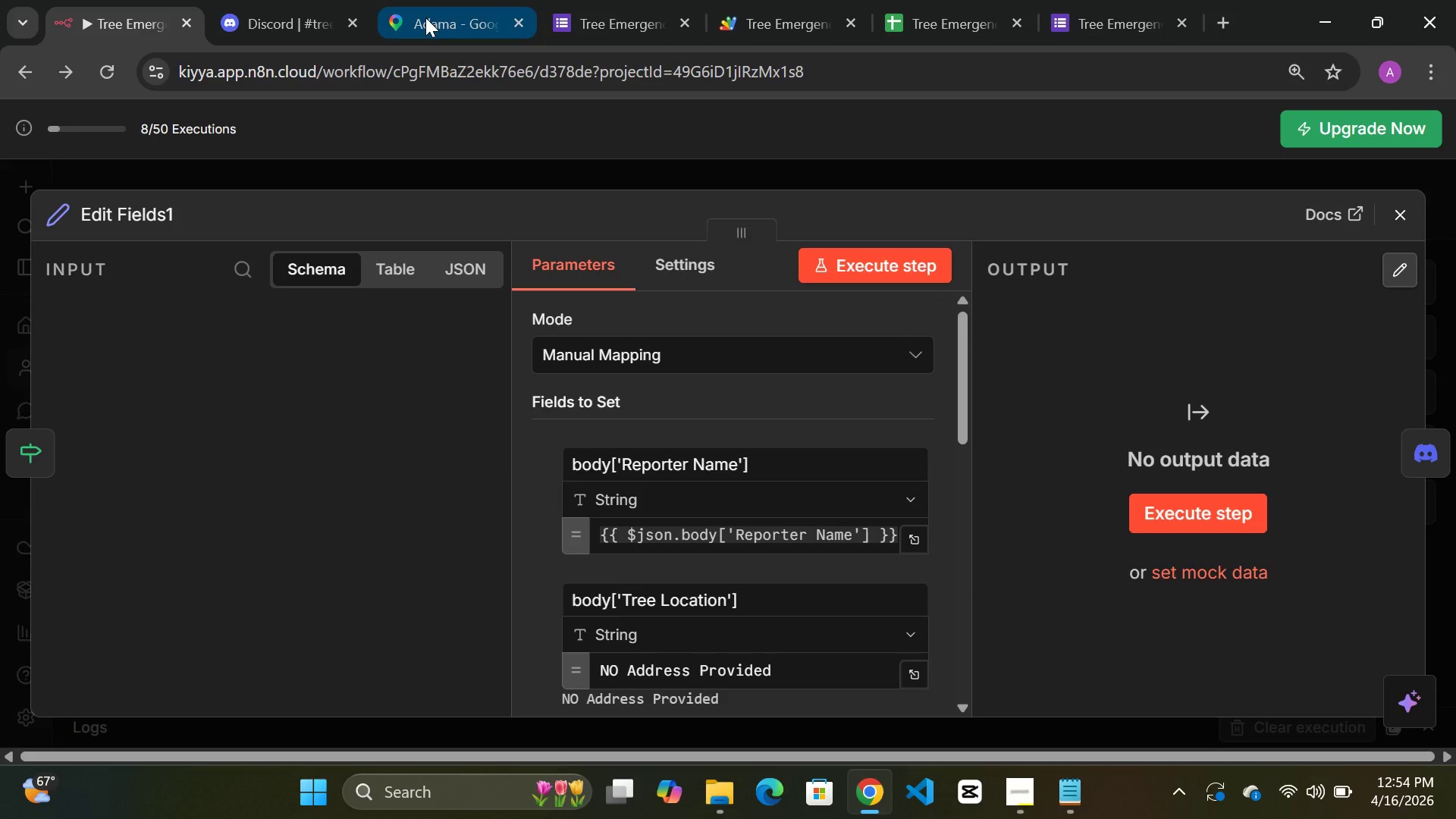 
left_click([257, 22])
 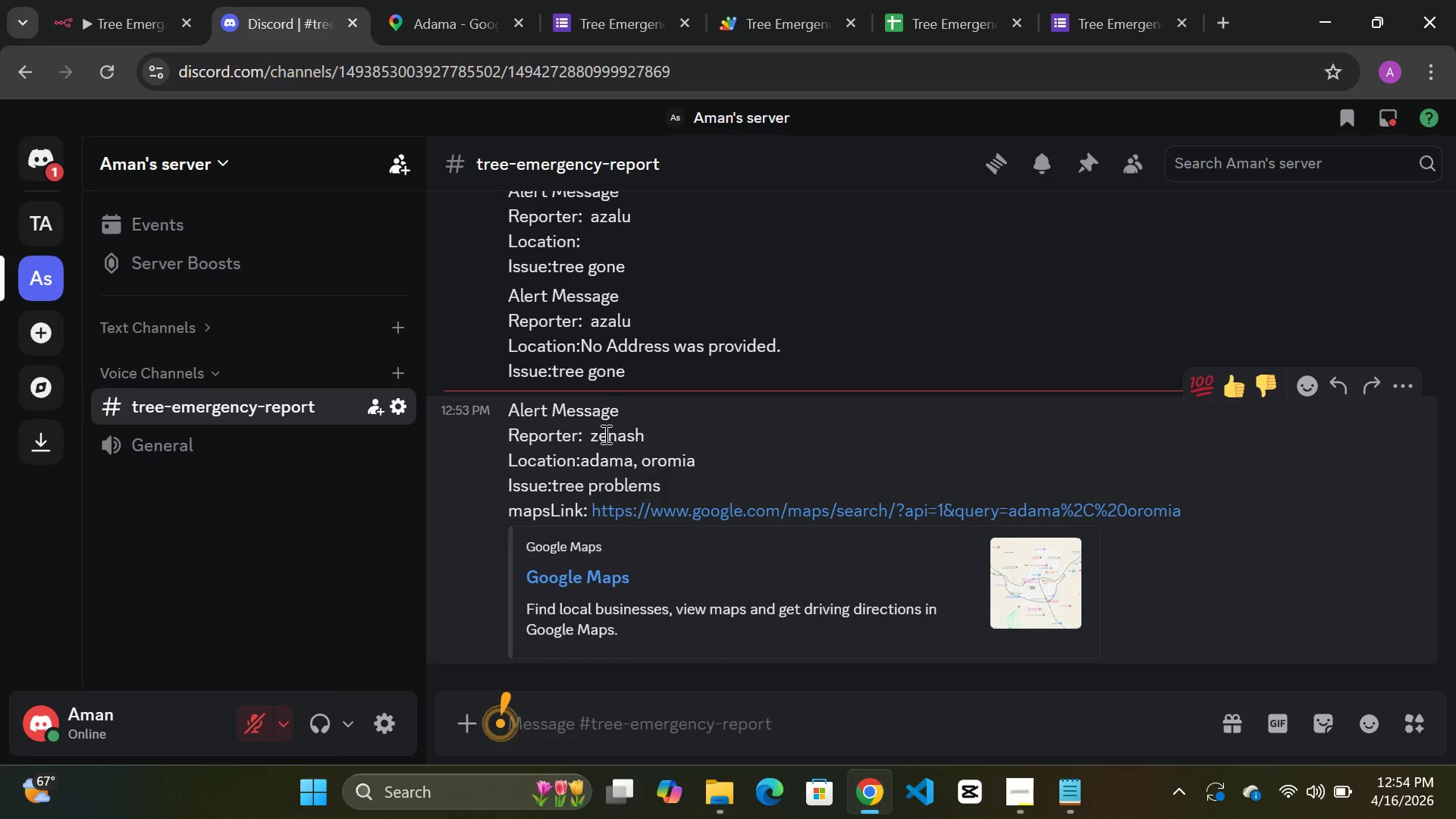 
scroll: coordinate [605, 434], scroll_direction: up, amount: 3.0
 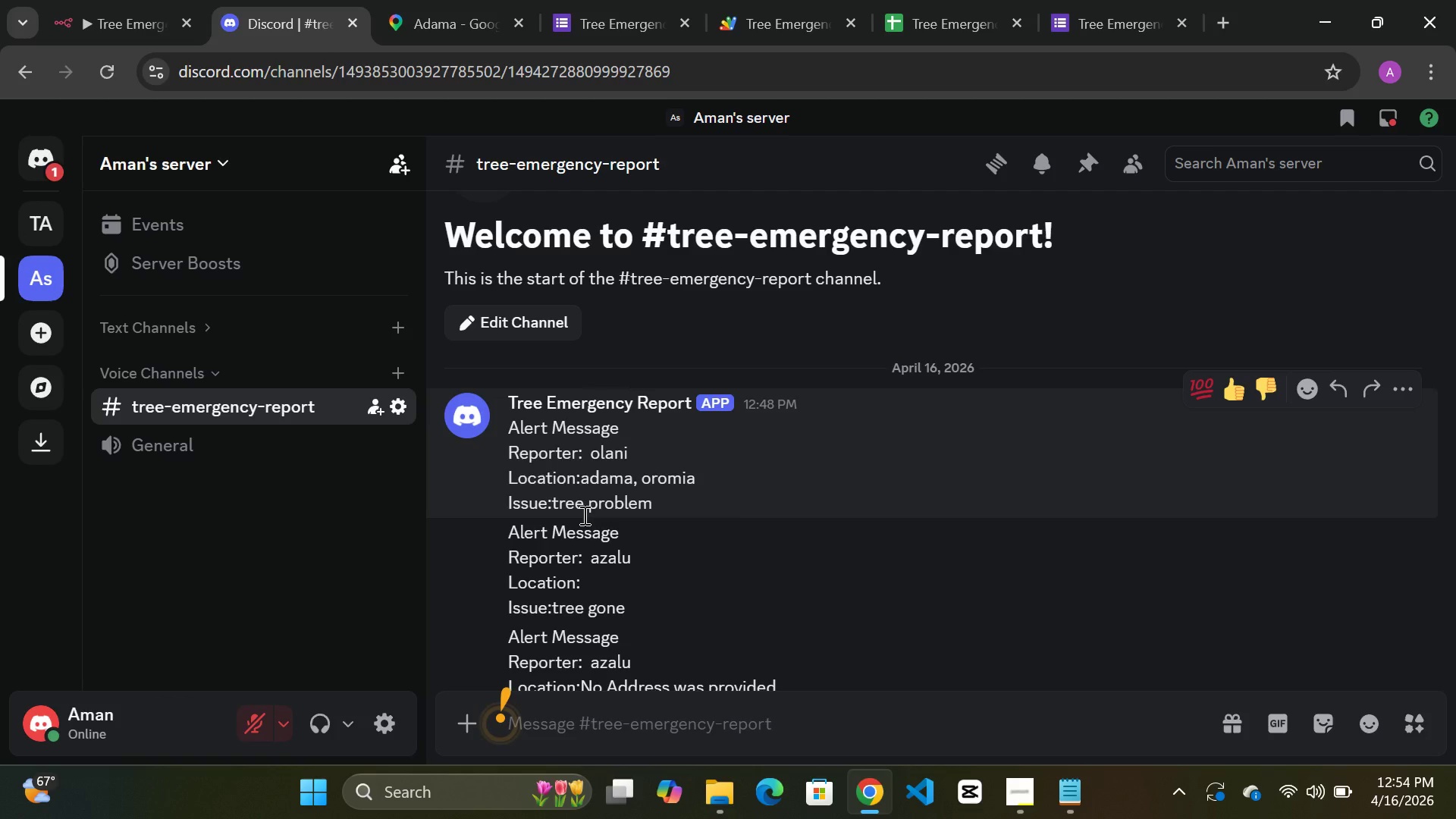 
scroll: coordinate [585, 435], scroll_direction: down, amount: 2.0
 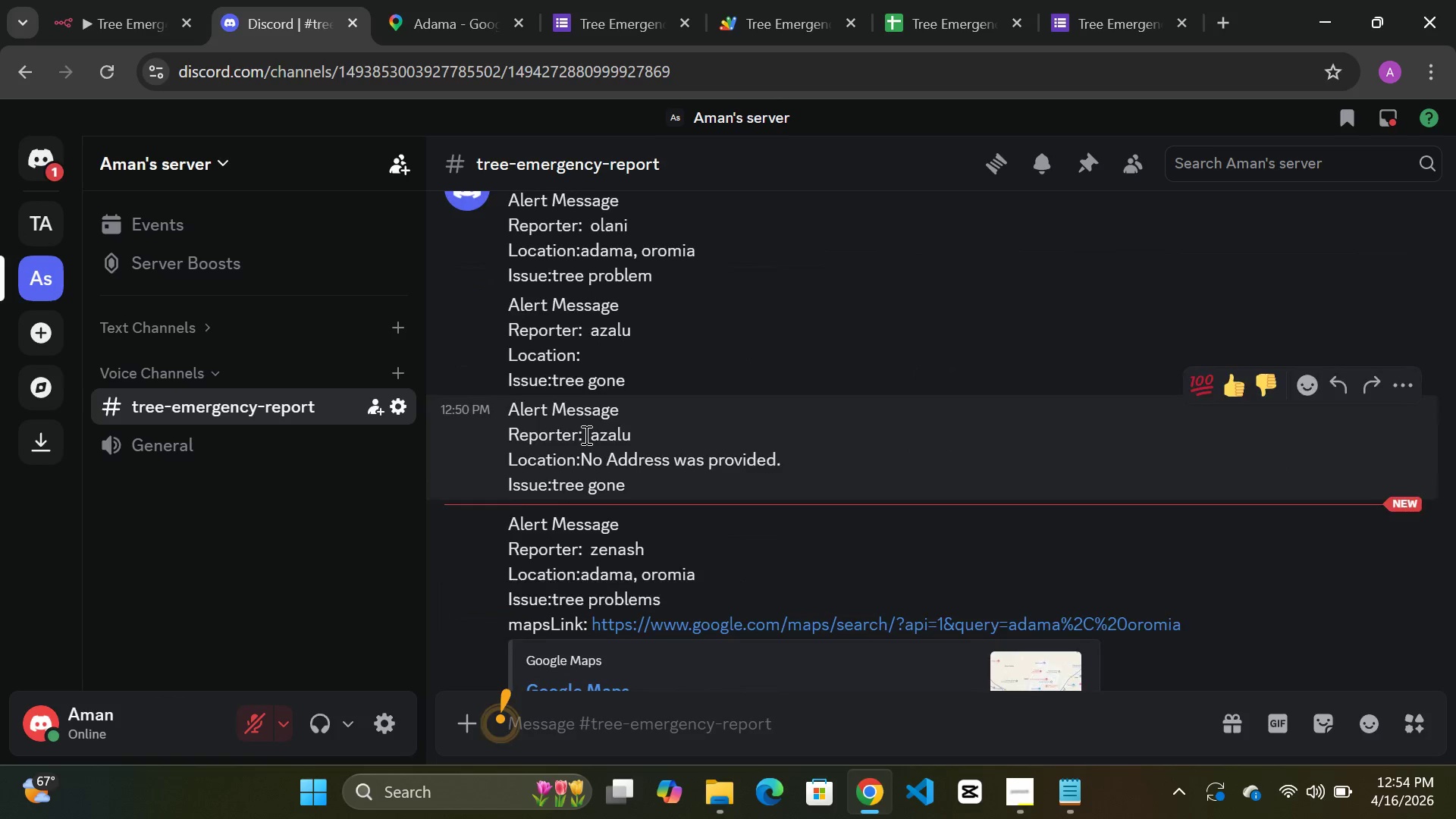 
scroll: coordinate [585, 435], scroll_direction: up, amount: 10.0
 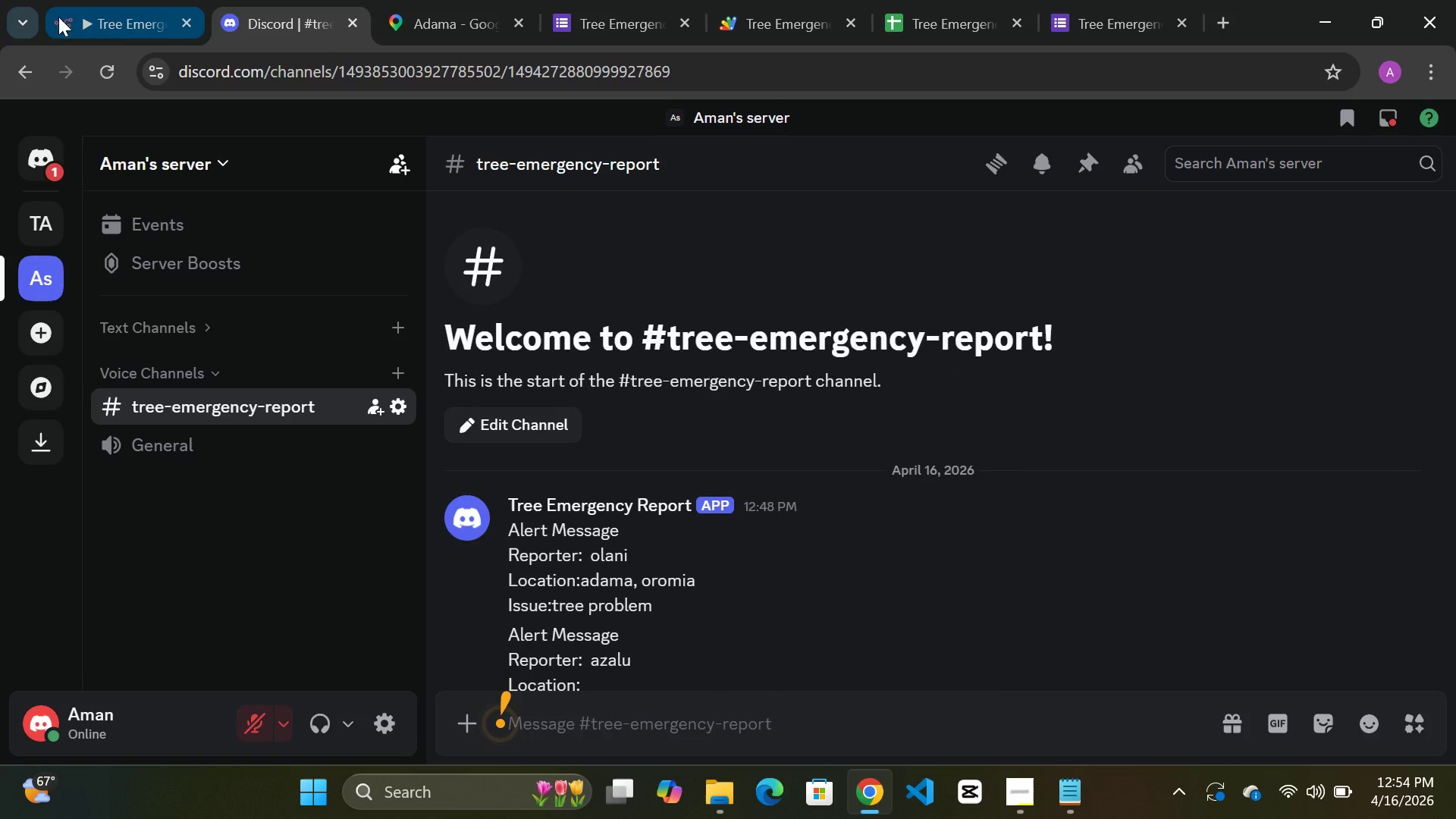 
left_click([109, 33])
 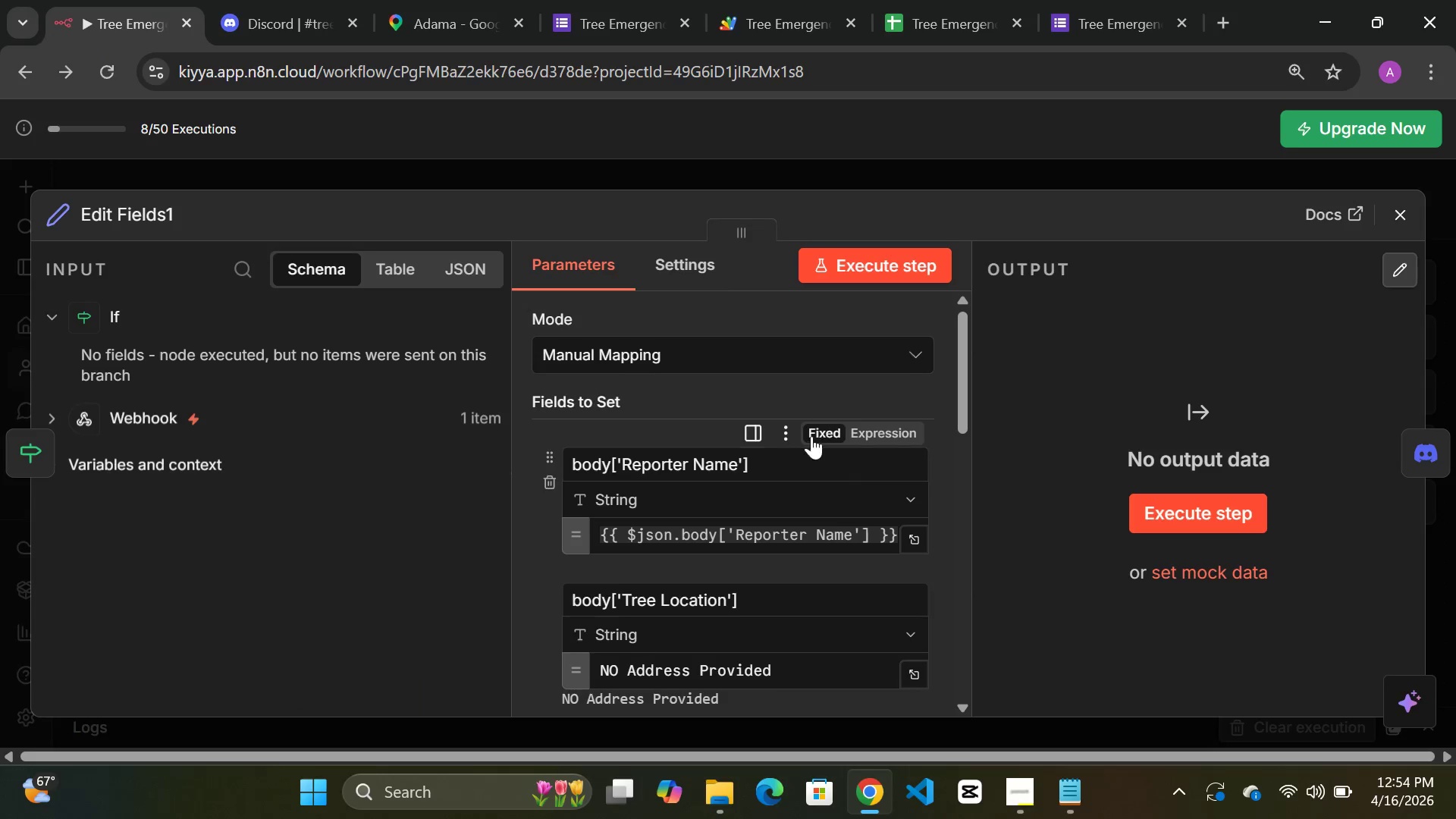 
scroll: coordinate [811, 436], scroll_direction: down, amount: 6.0
 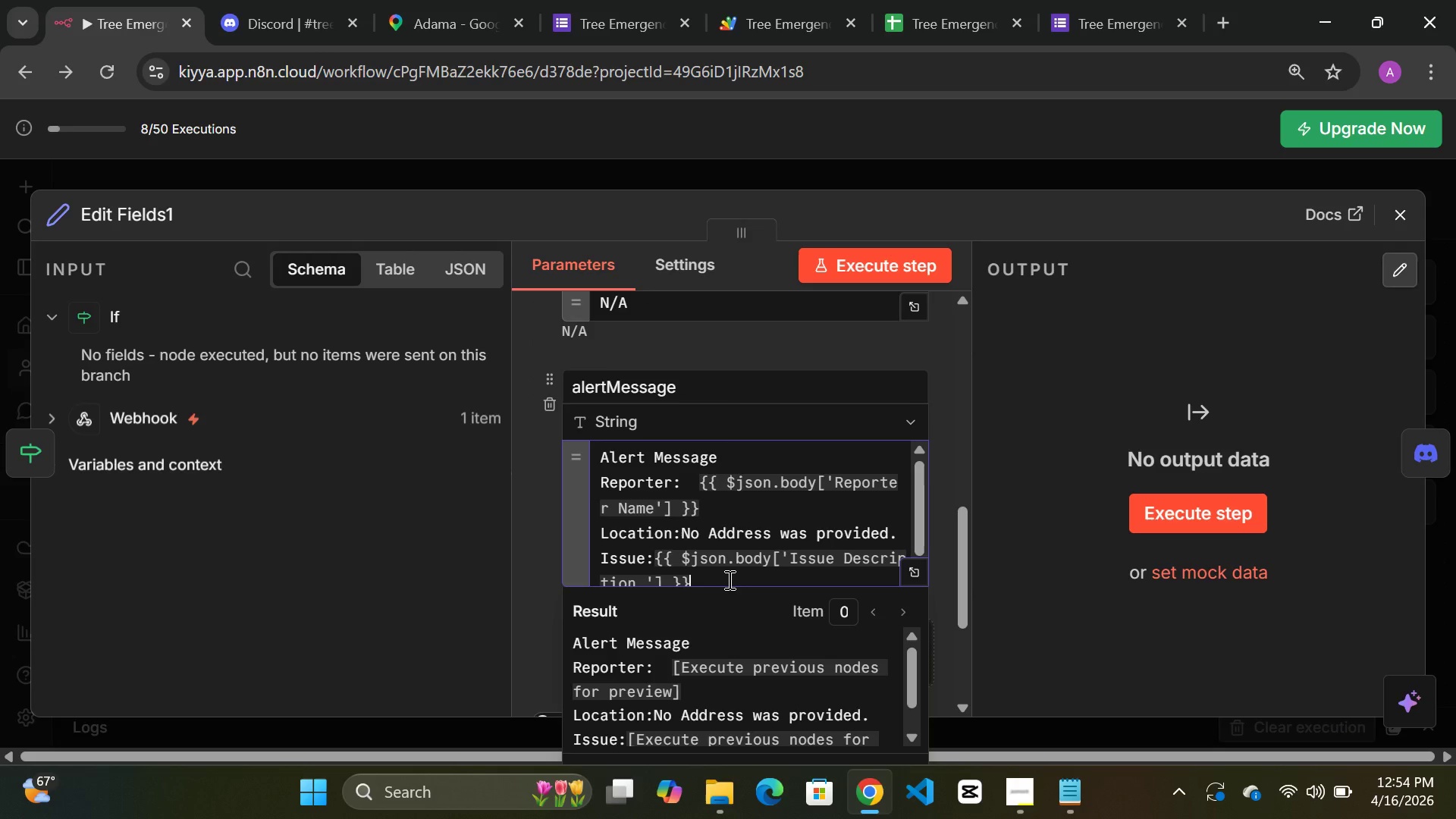 
key(Enter)
 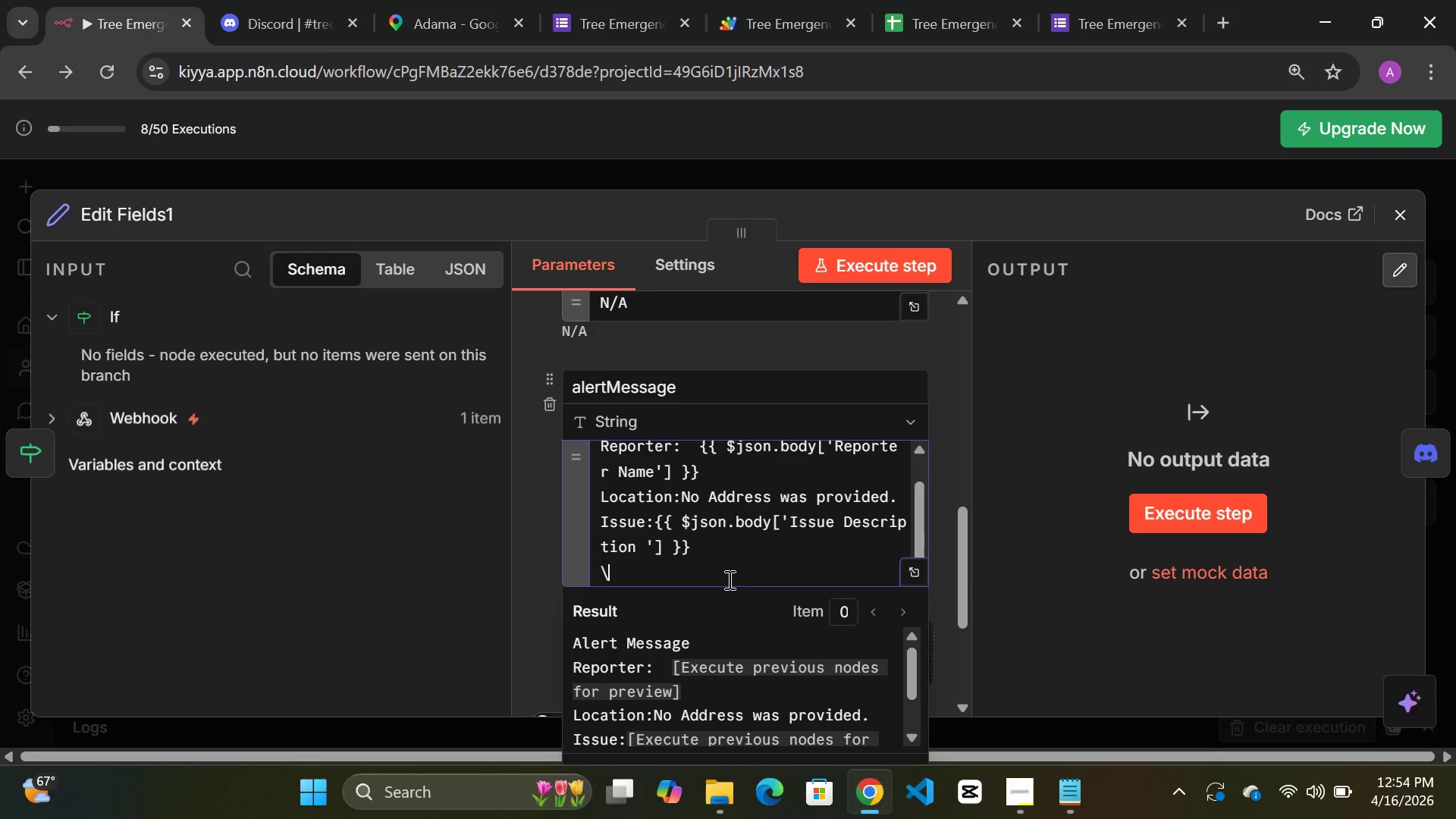 
type([Break])
key(Backspace)
type(maps)
key(Backspace)
key(Backspace)
key(Backspace)
key(Backspace)
key(Backspace)
 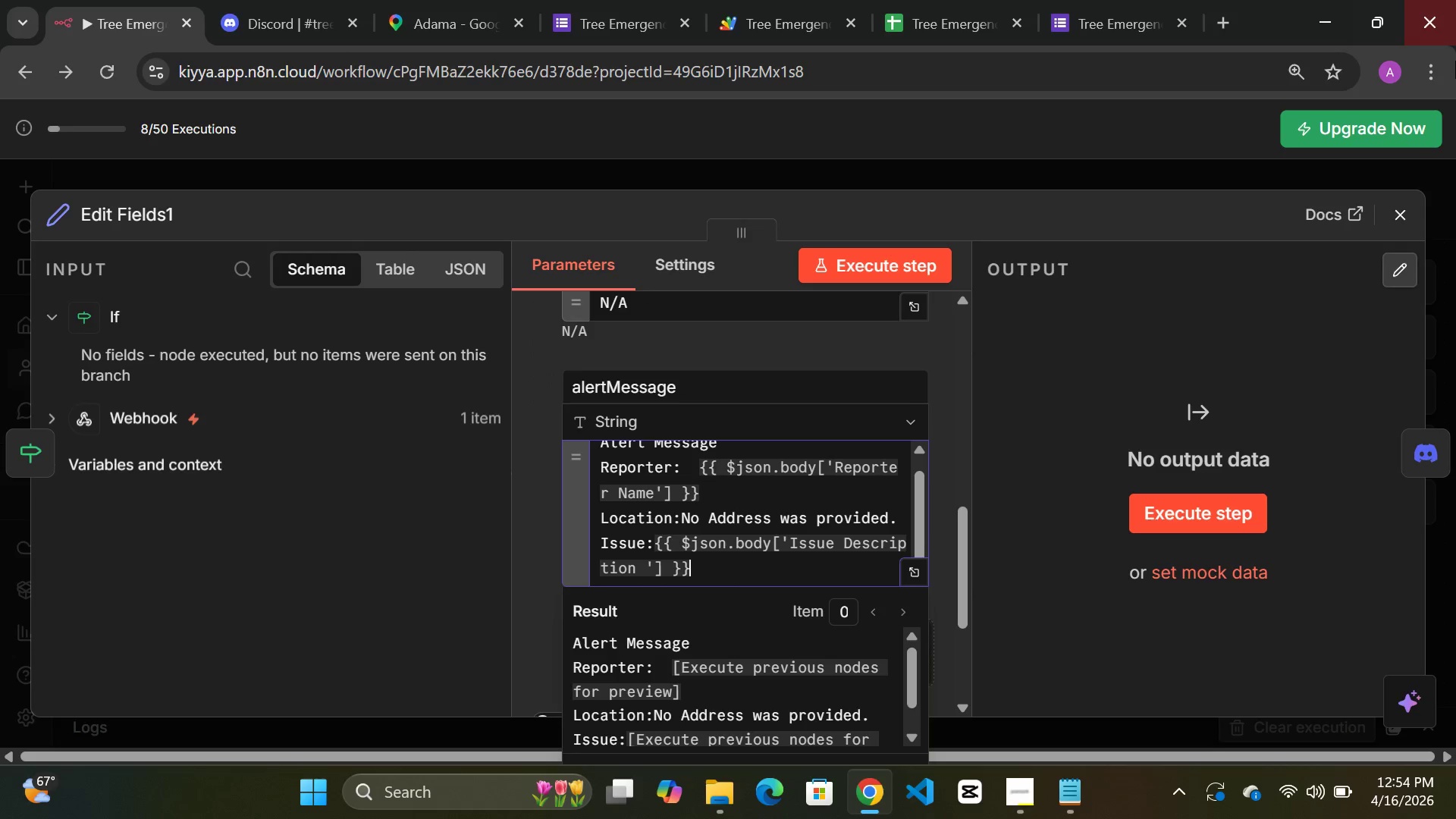 
left_click([1416, 233])
 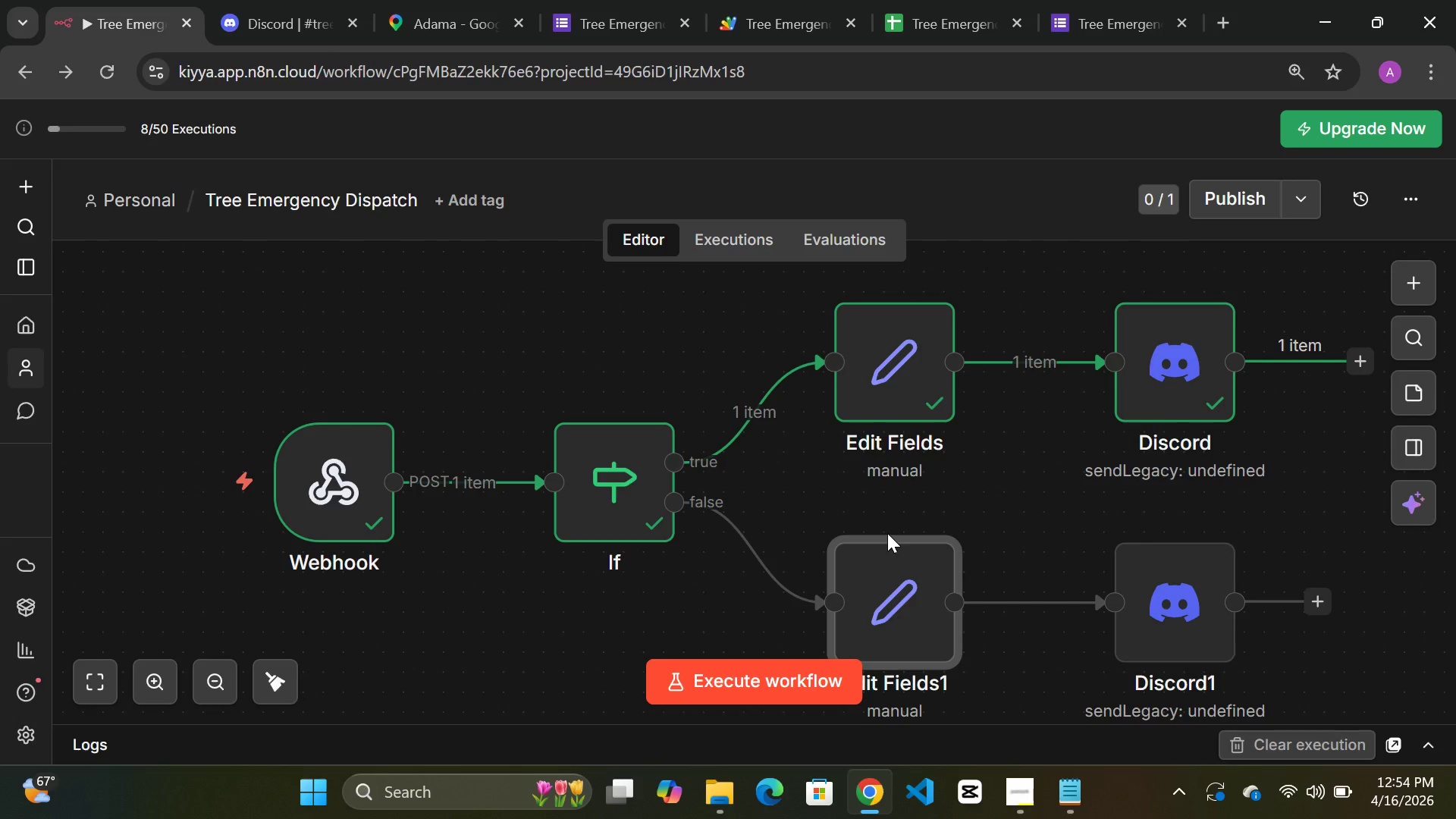 
wait(8.52)
 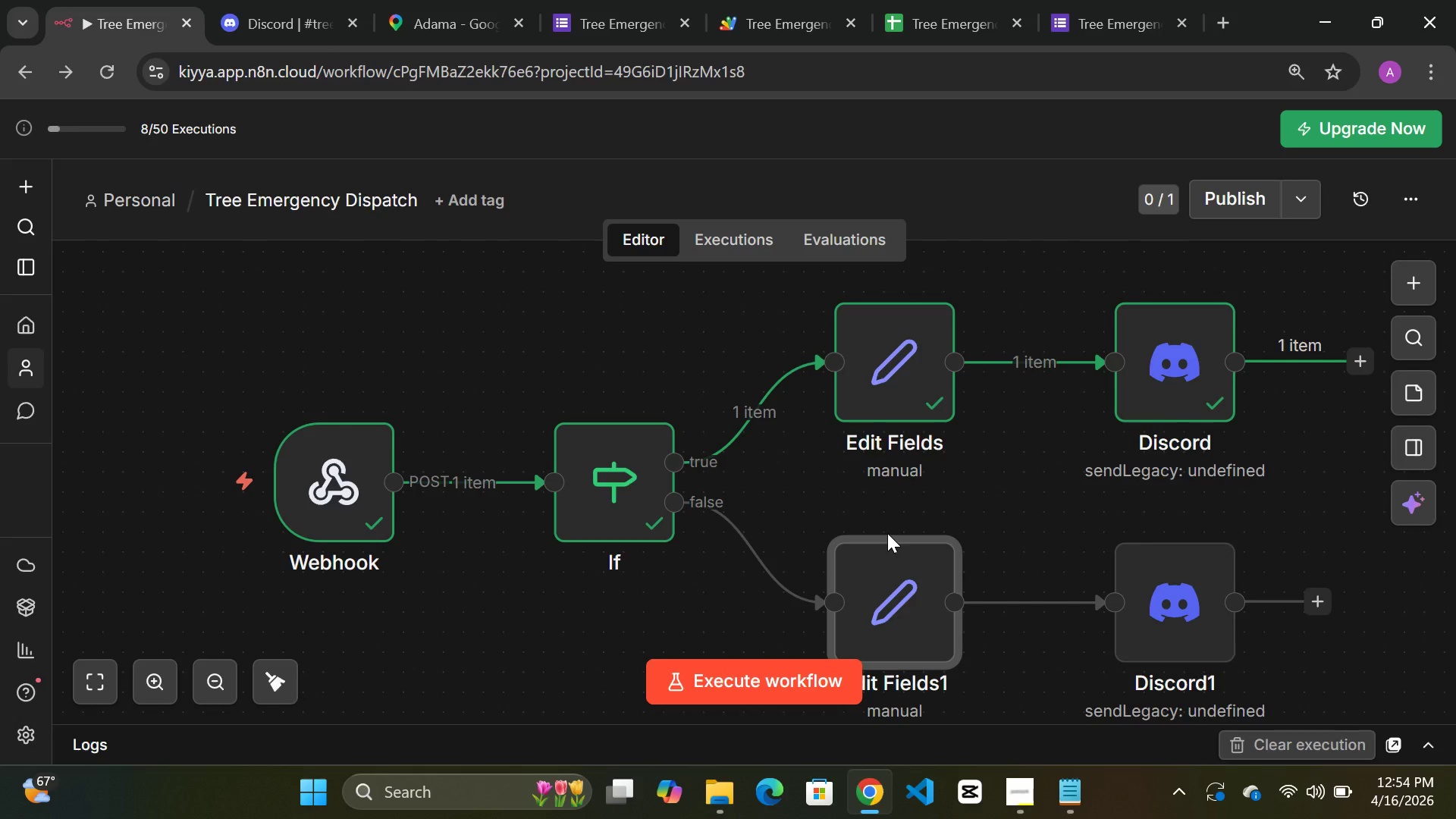 
hold_key(key=ControlLeft, duration=1.22)
scroll: coordinate [673, 405], scroll_direction: down, amount: 5.0
 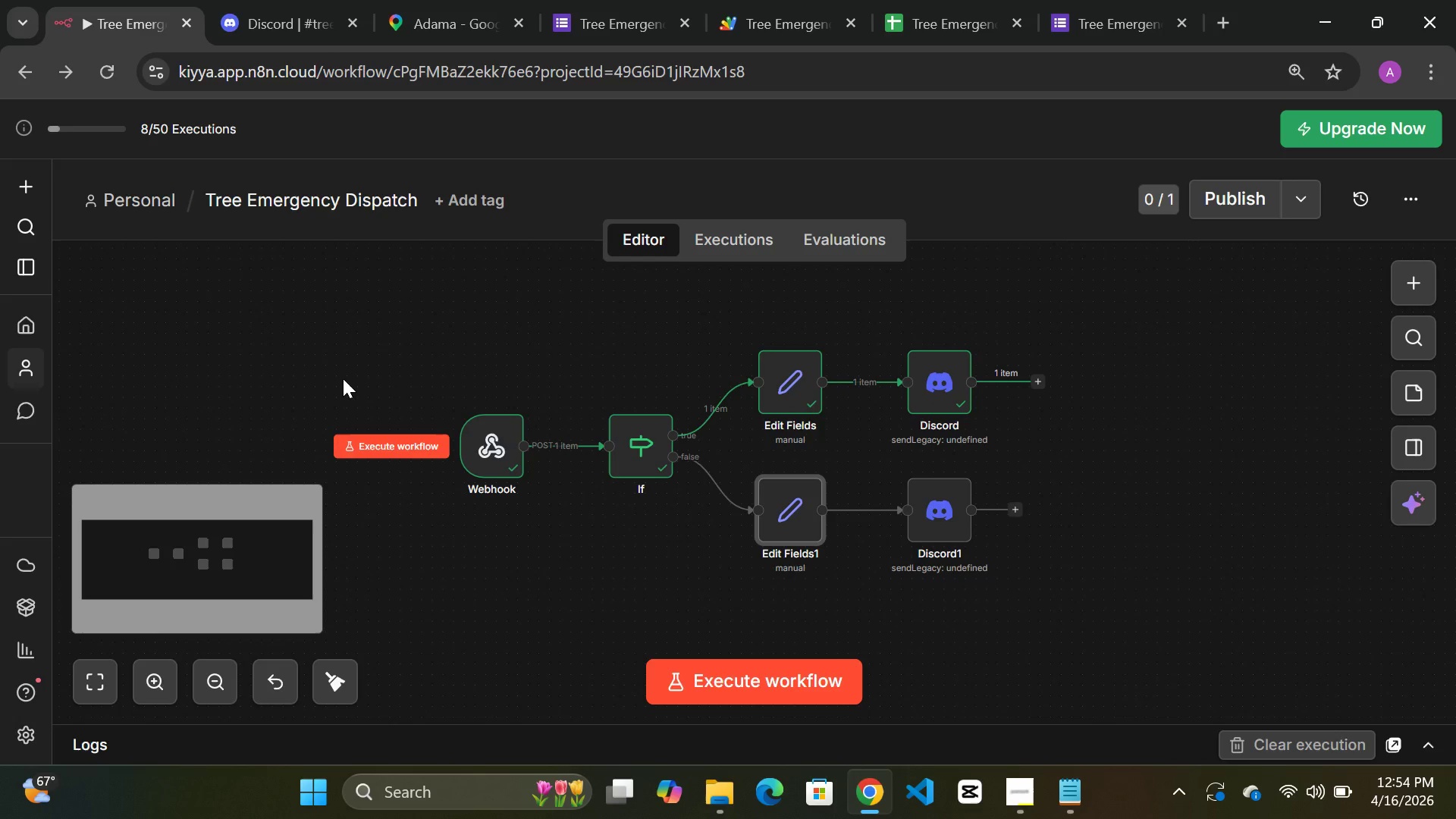 
left_click([336, 373])
 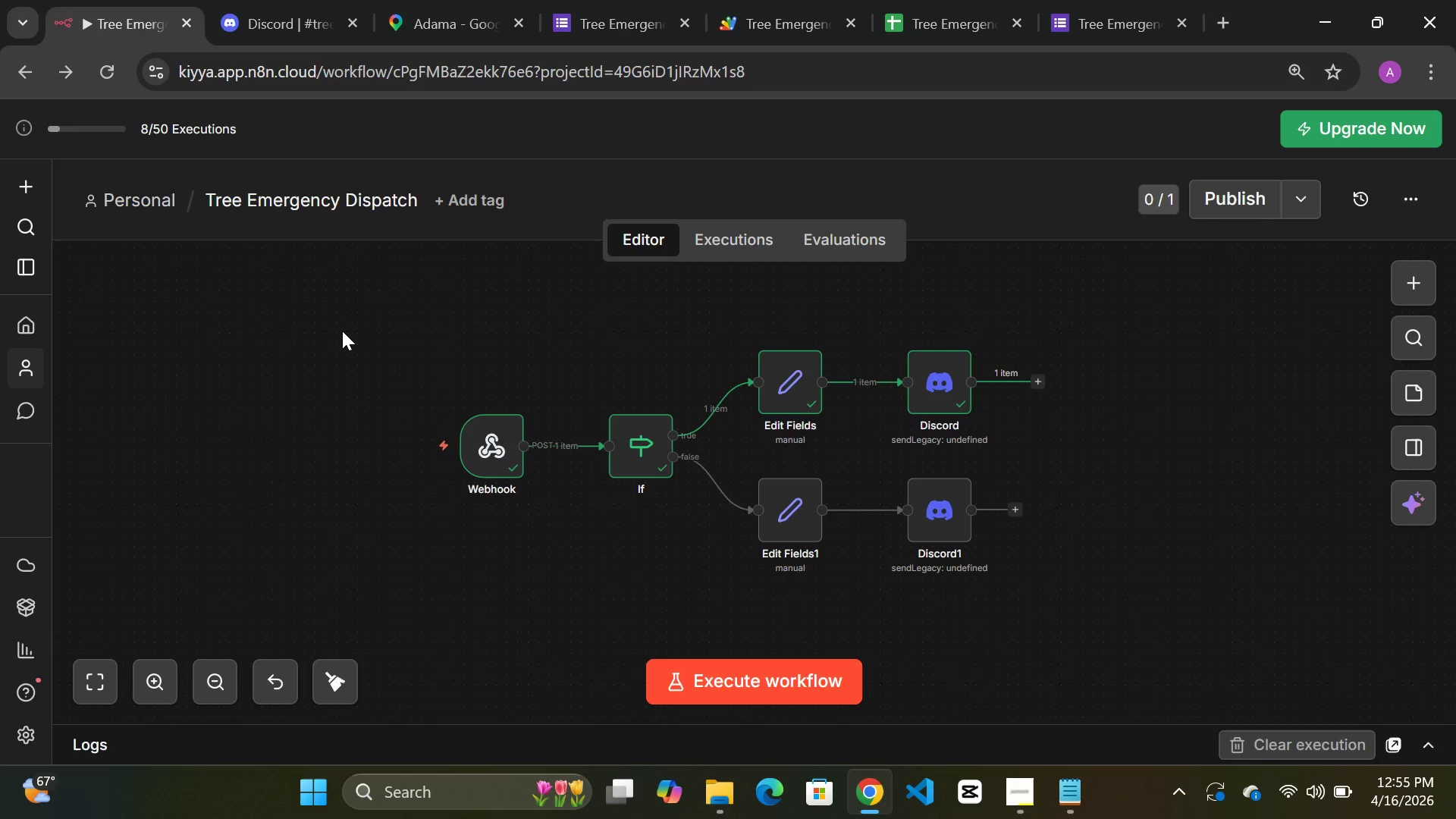 
wait(16.66)
 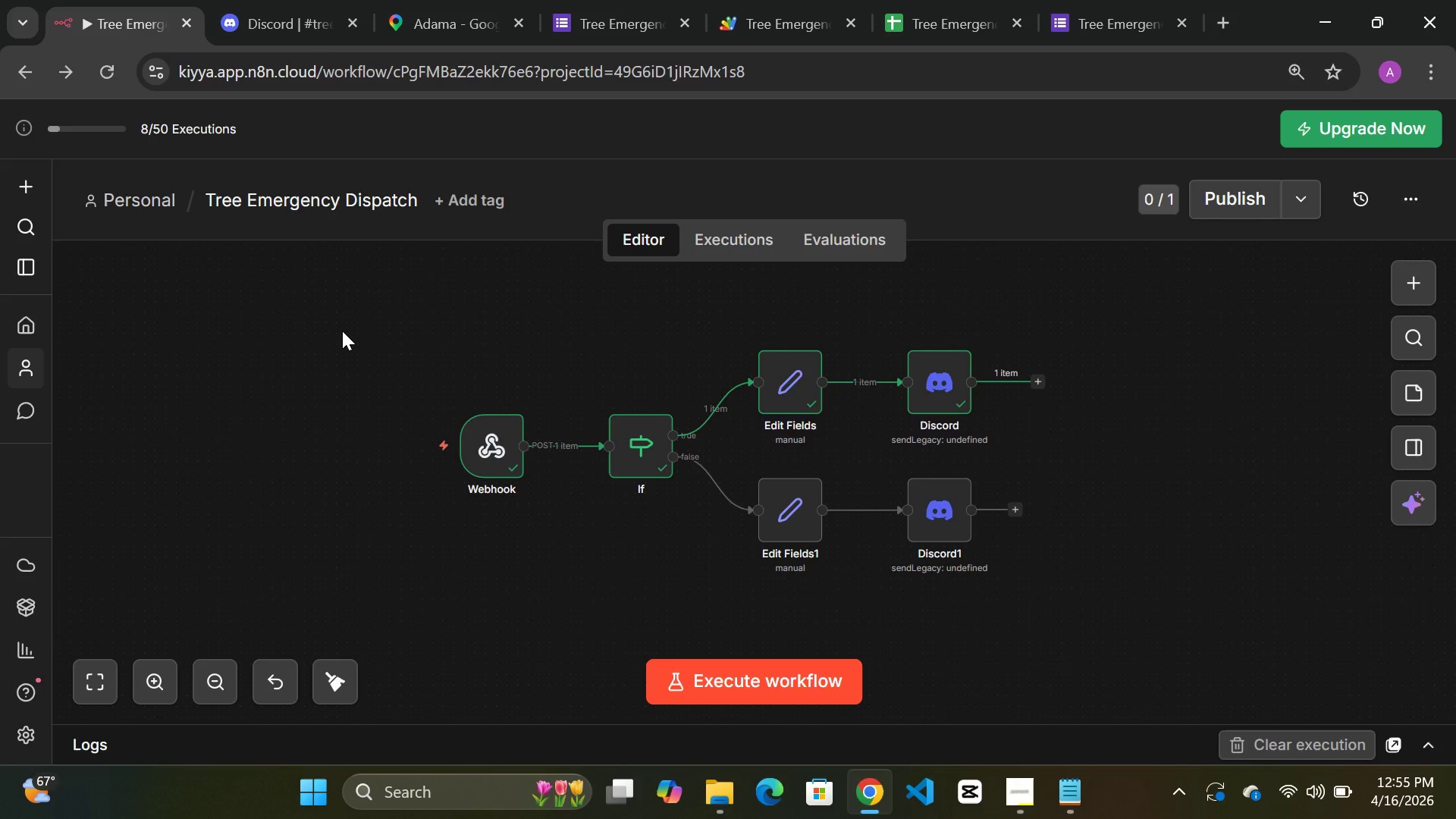 
left_click([1003, 782])